 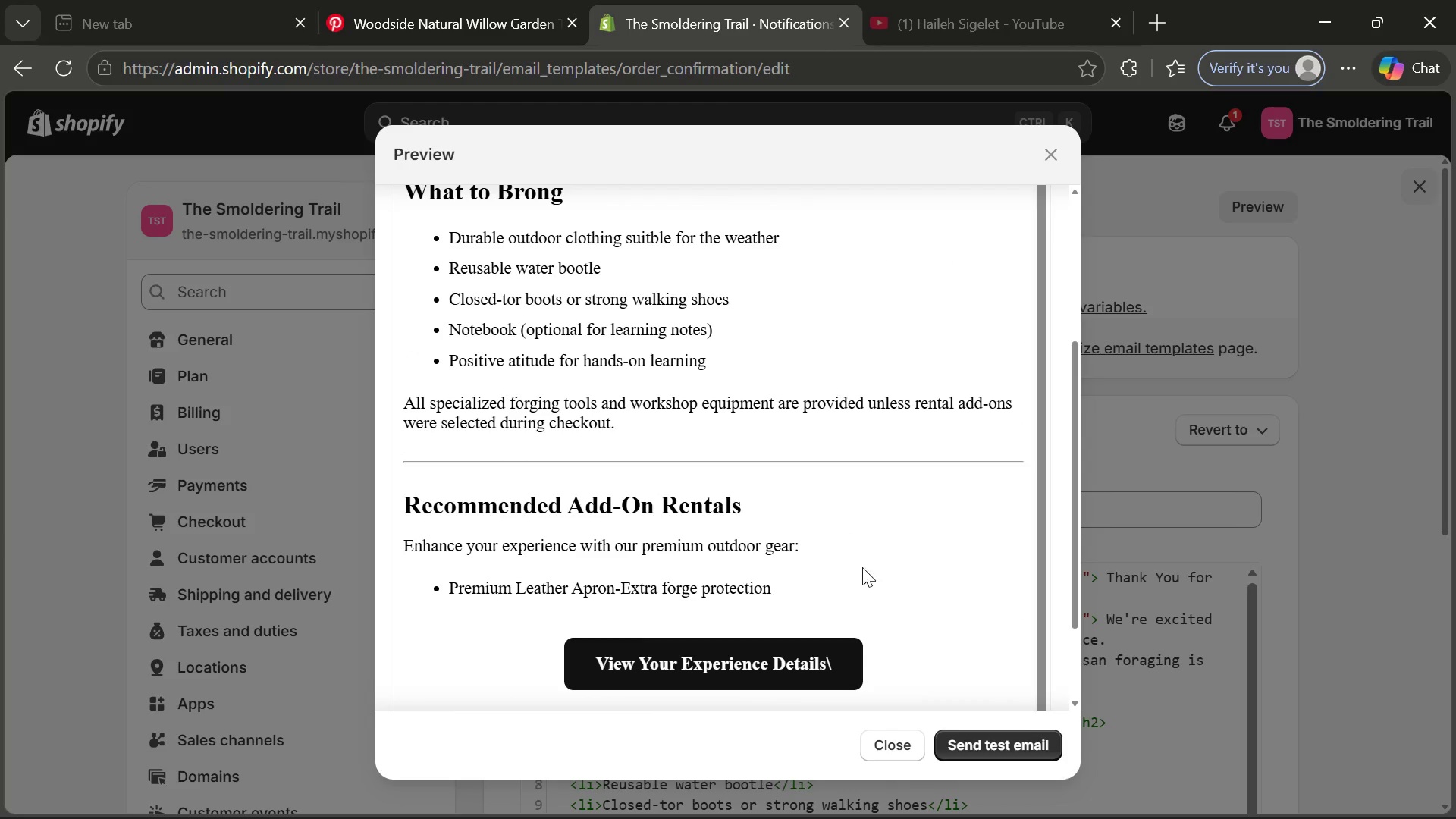 
left_click([1049, 162])
 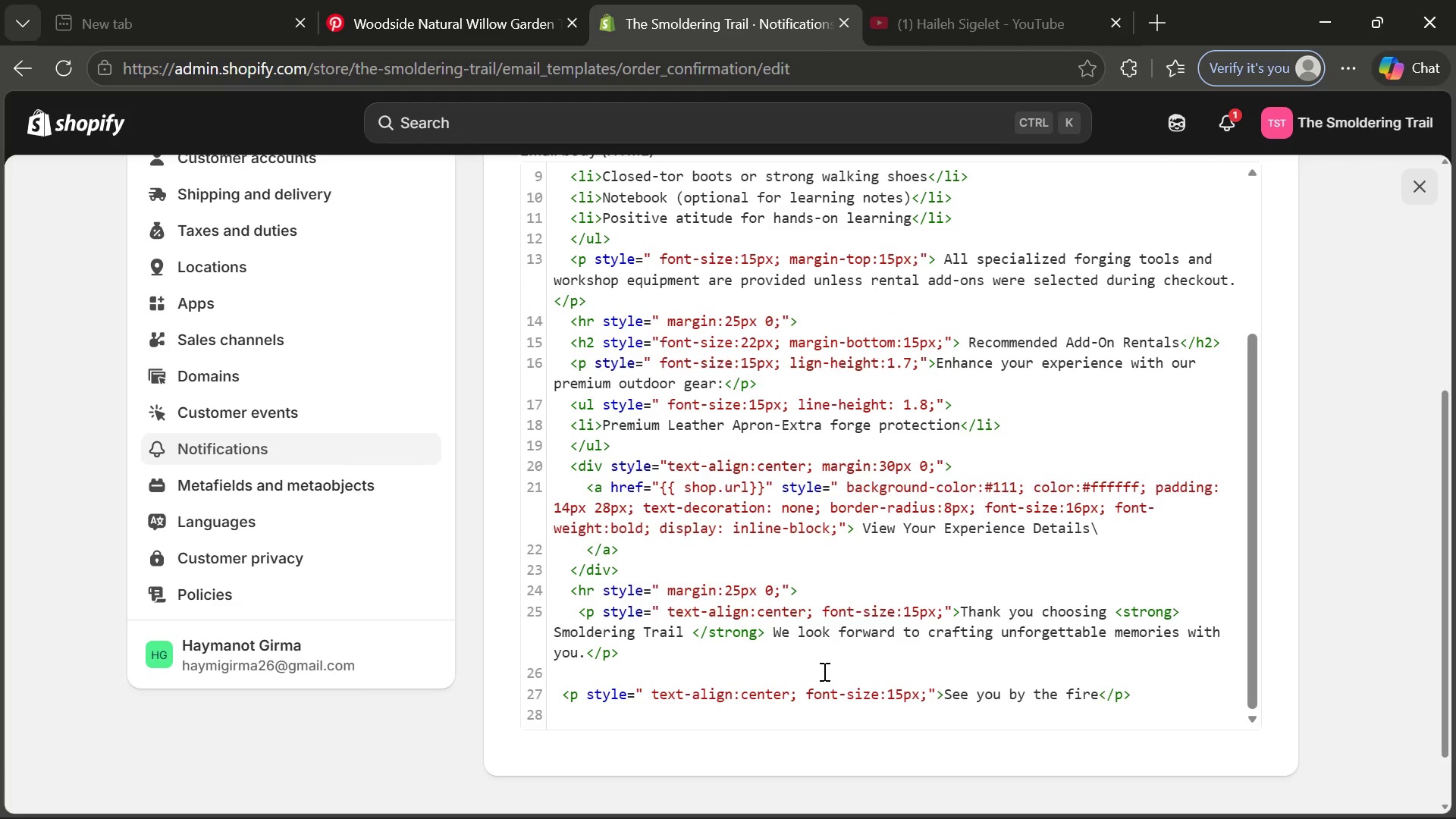 
wait(10.19)
 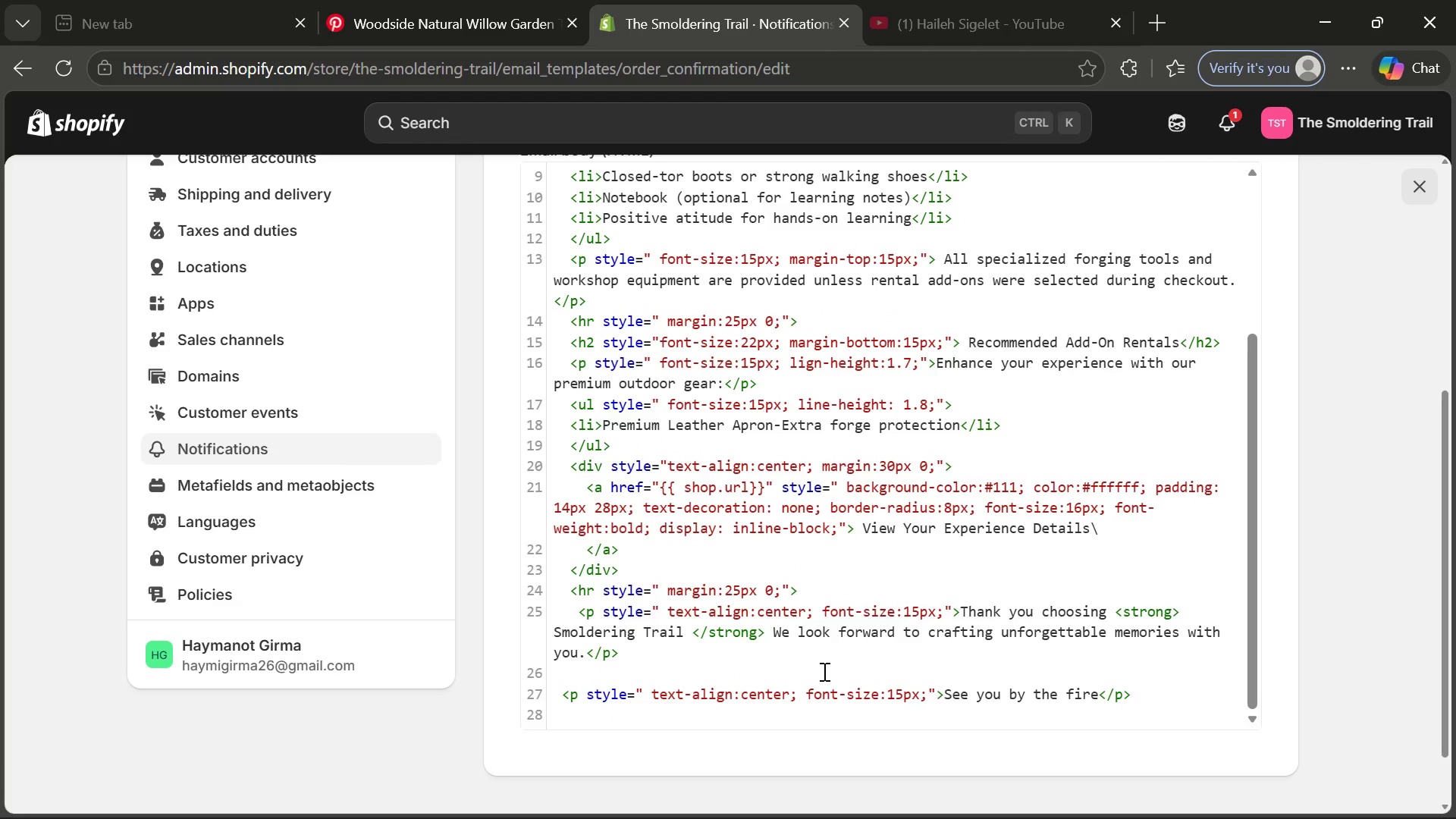 
left_click([1007, 429])
 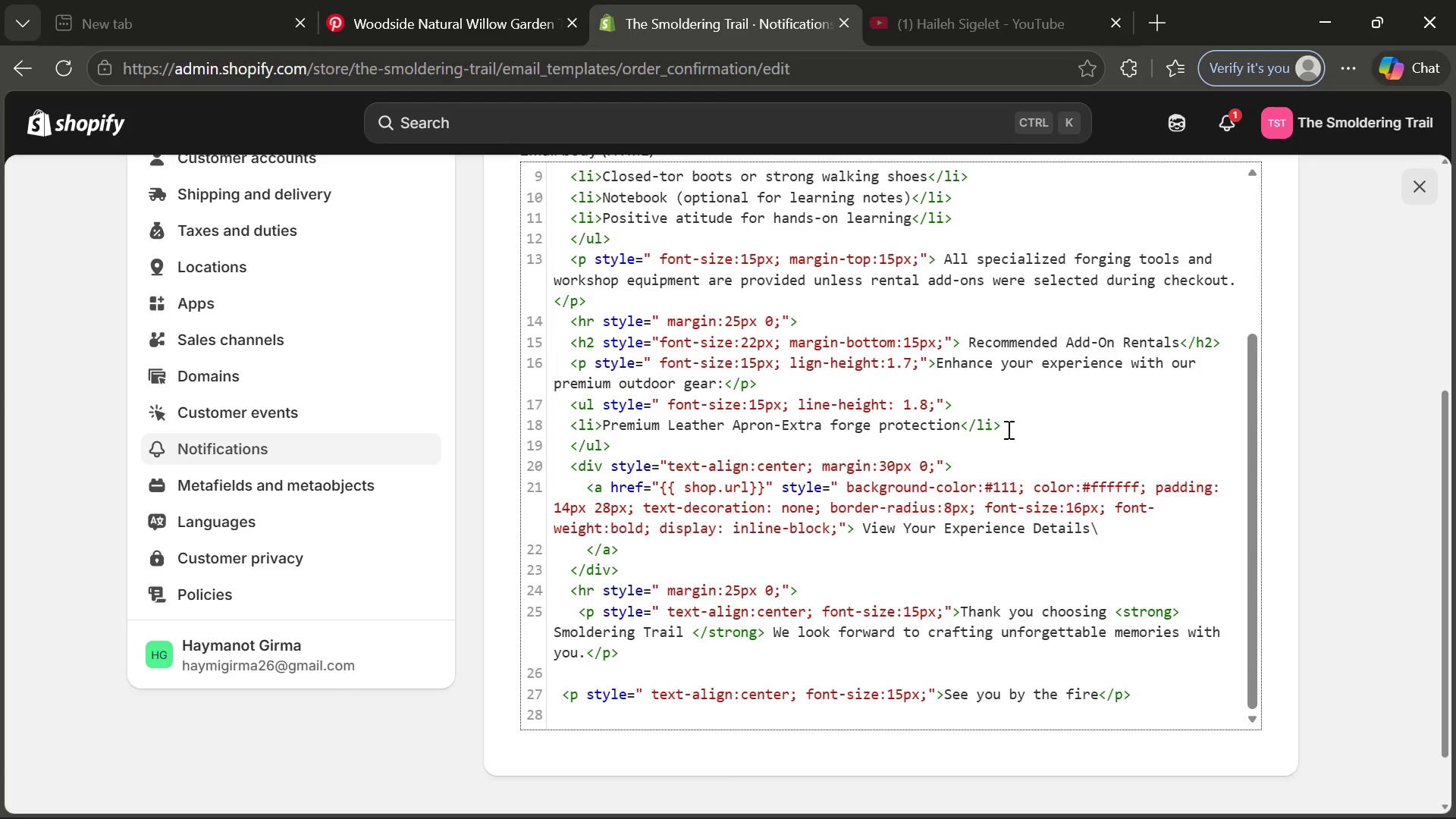 
key(Enter)
 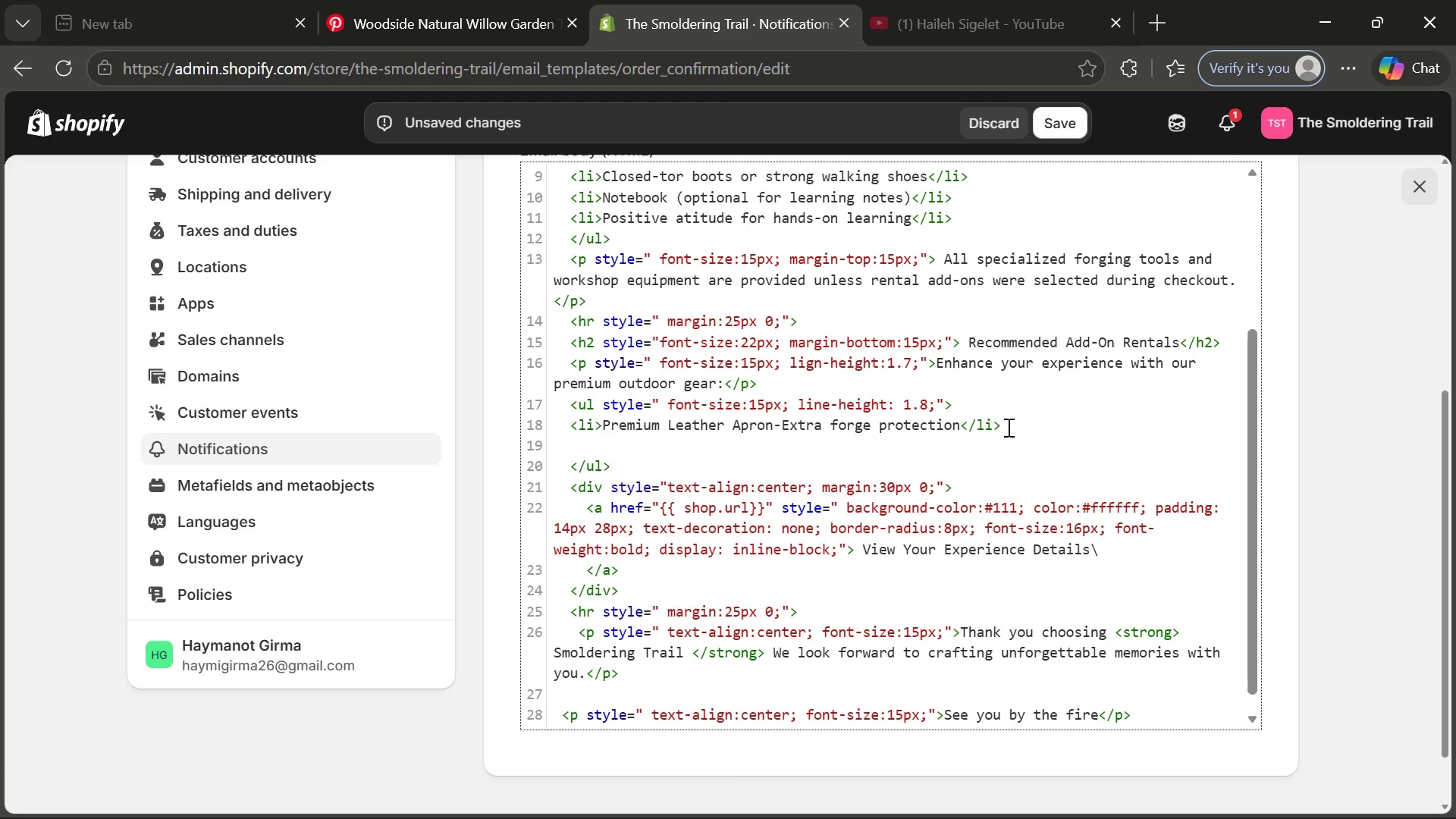 
left_click_drag(start_coordinate=[1007, 427], to_coordinate=[559, 425])
 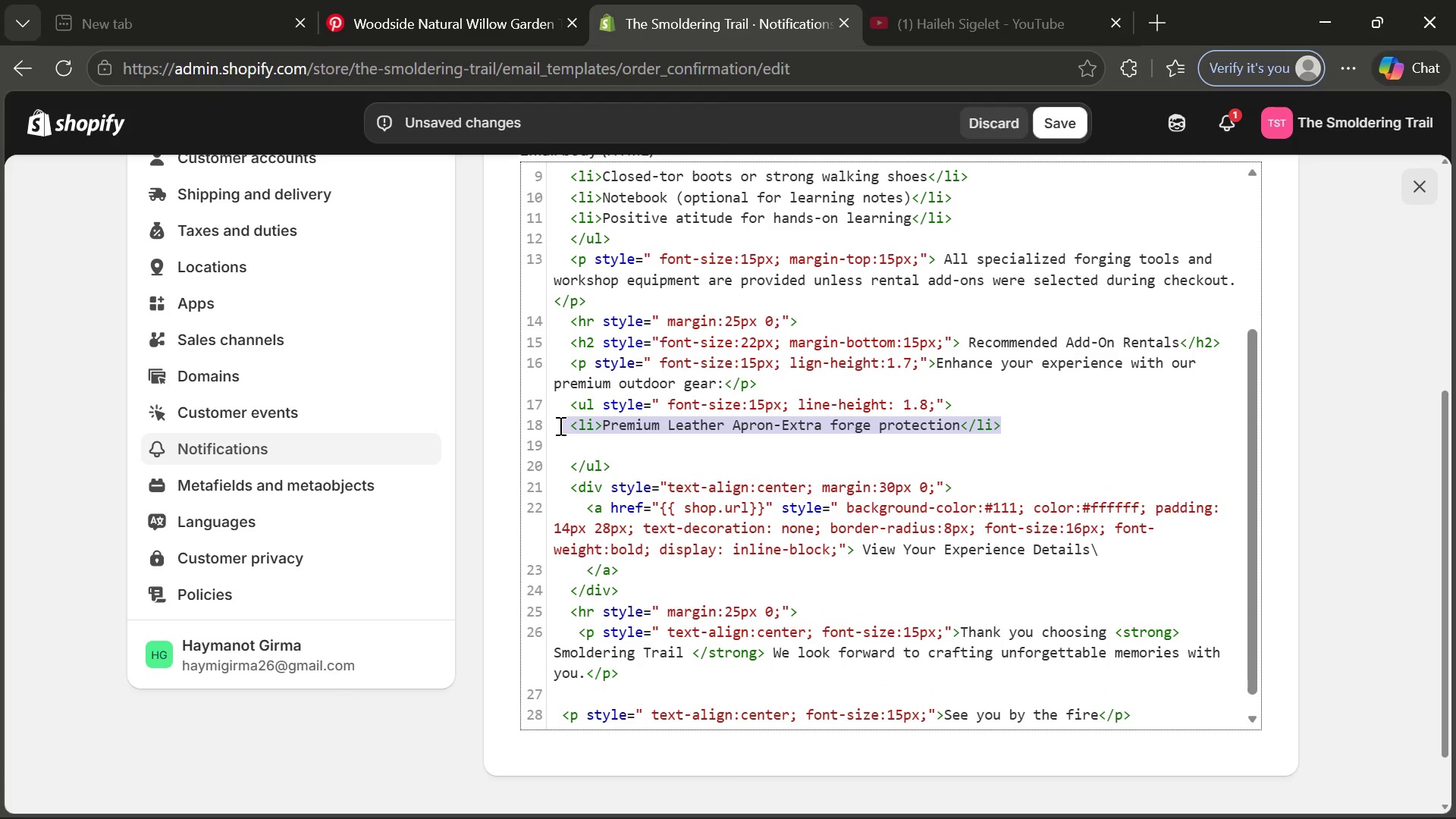 
key(Control+V)
 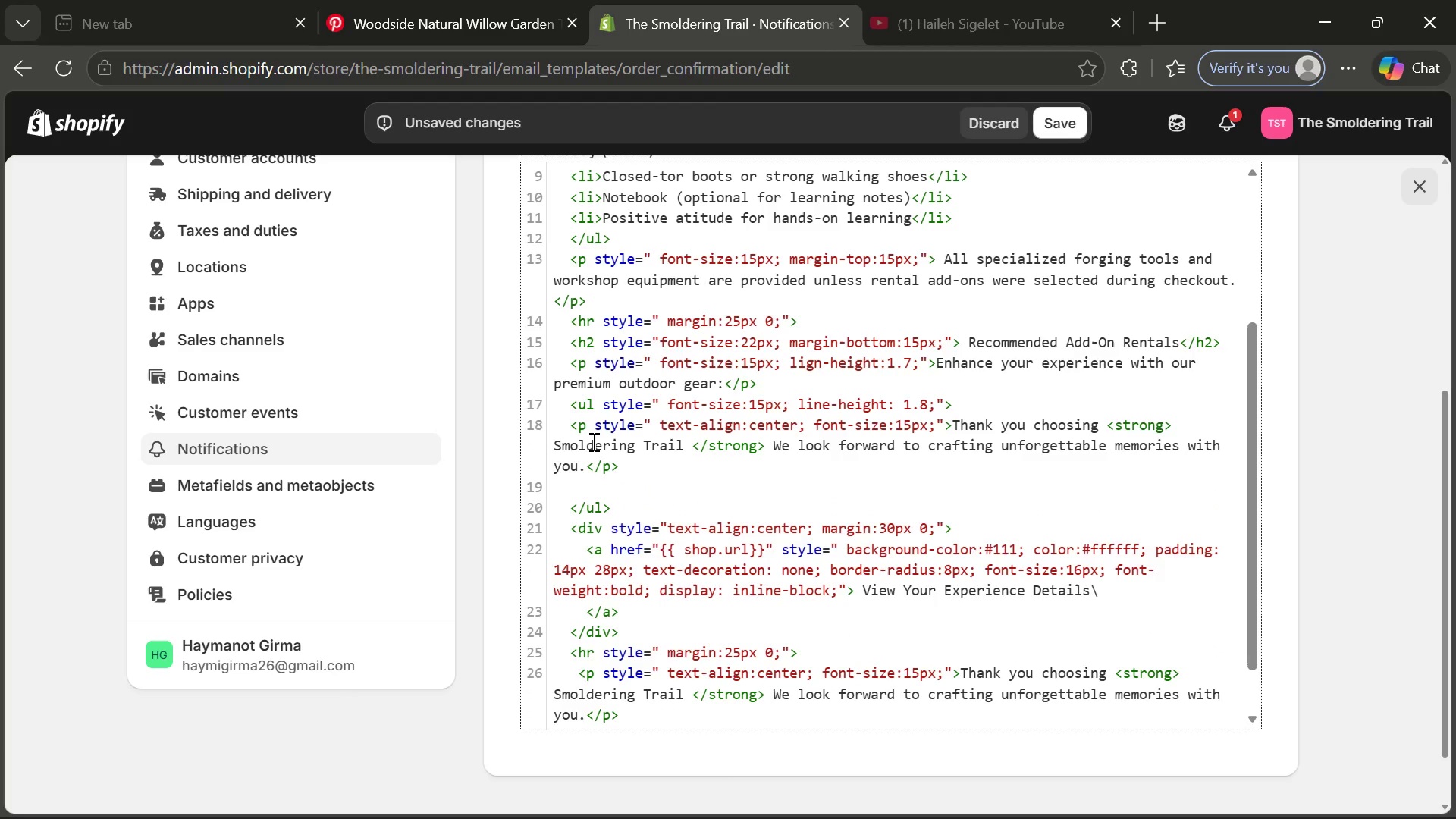 
key(Control+Z)
 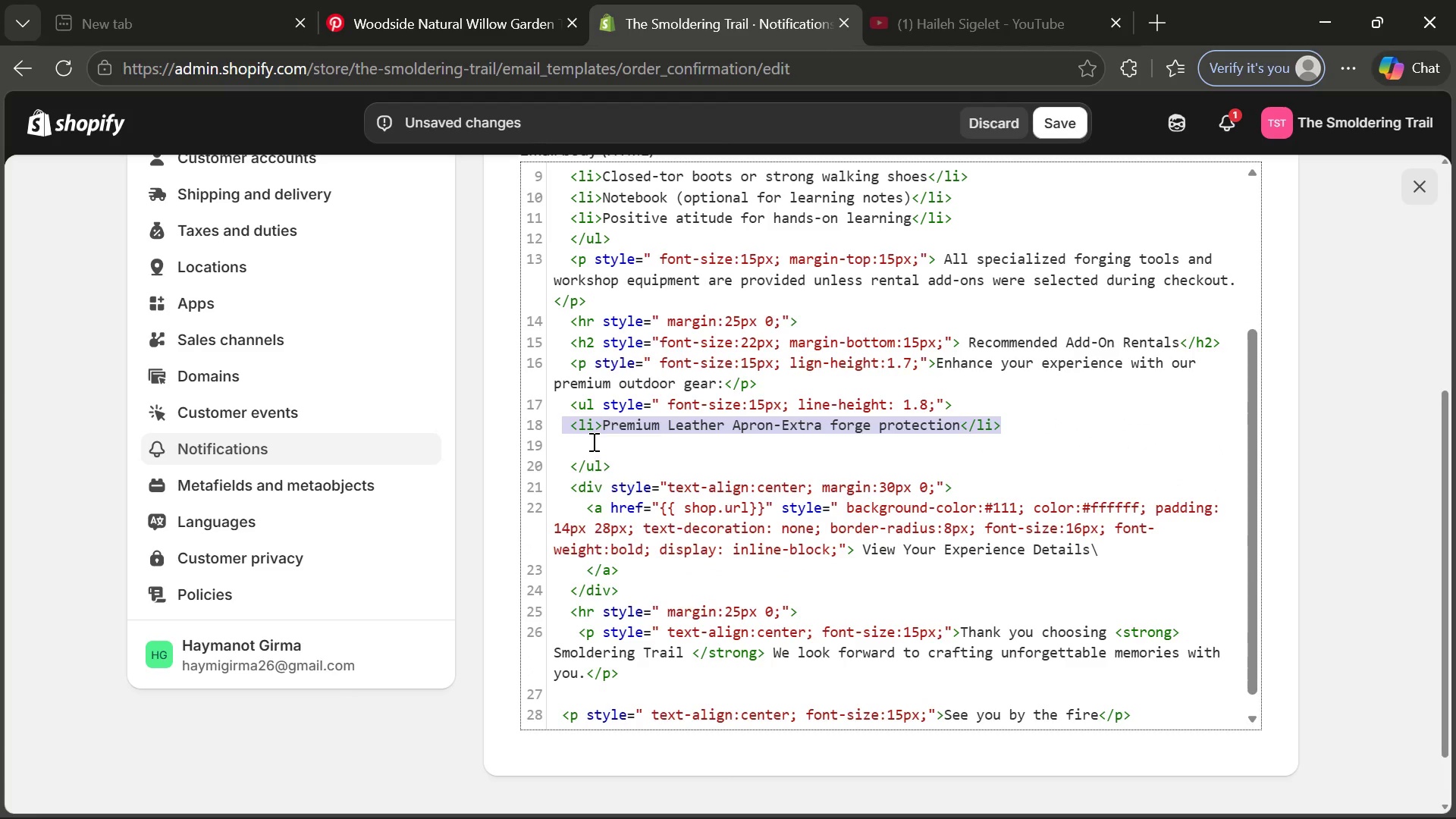 
key(Control+ControlLeft)
 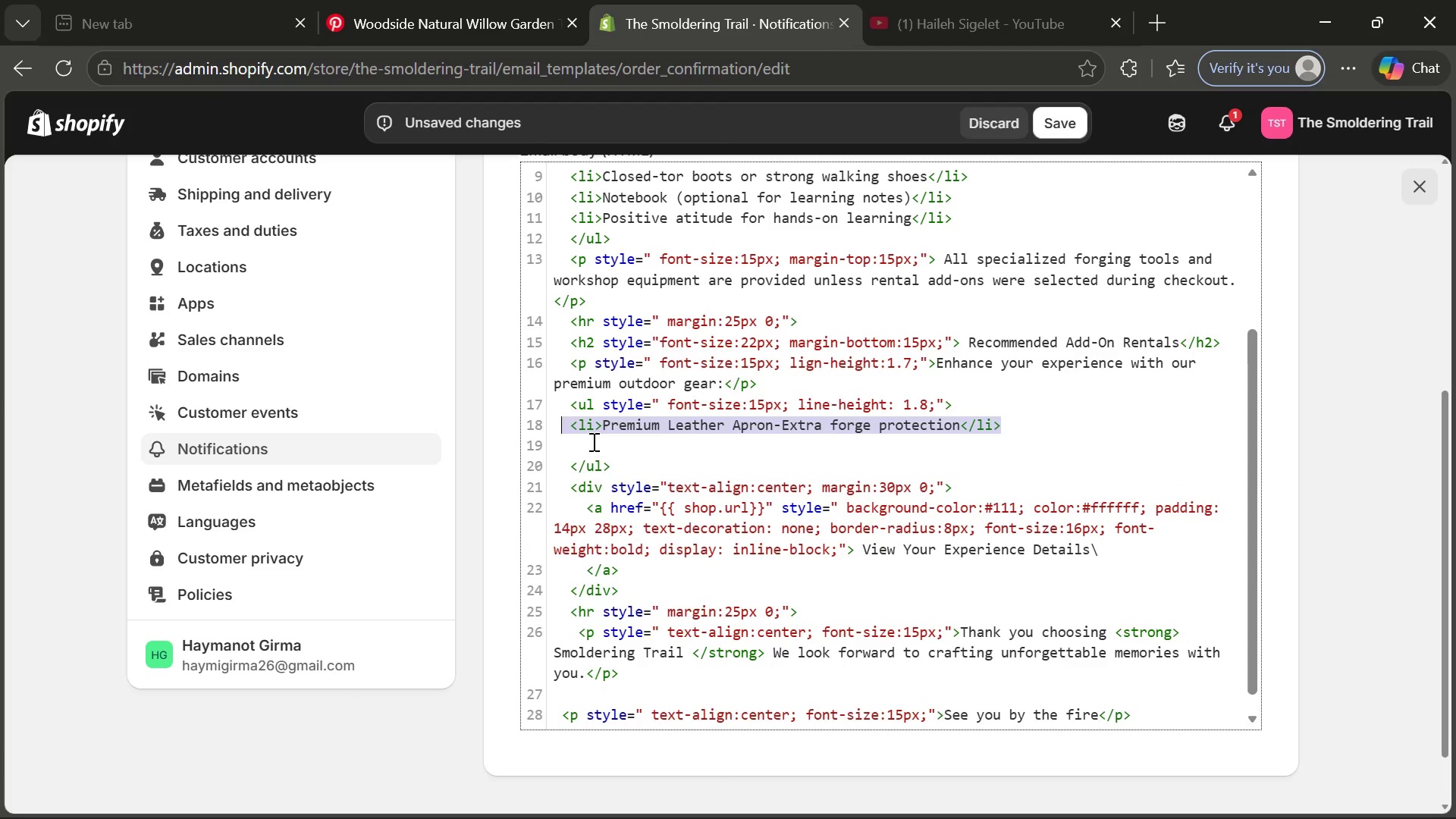 
key(Control+C)
 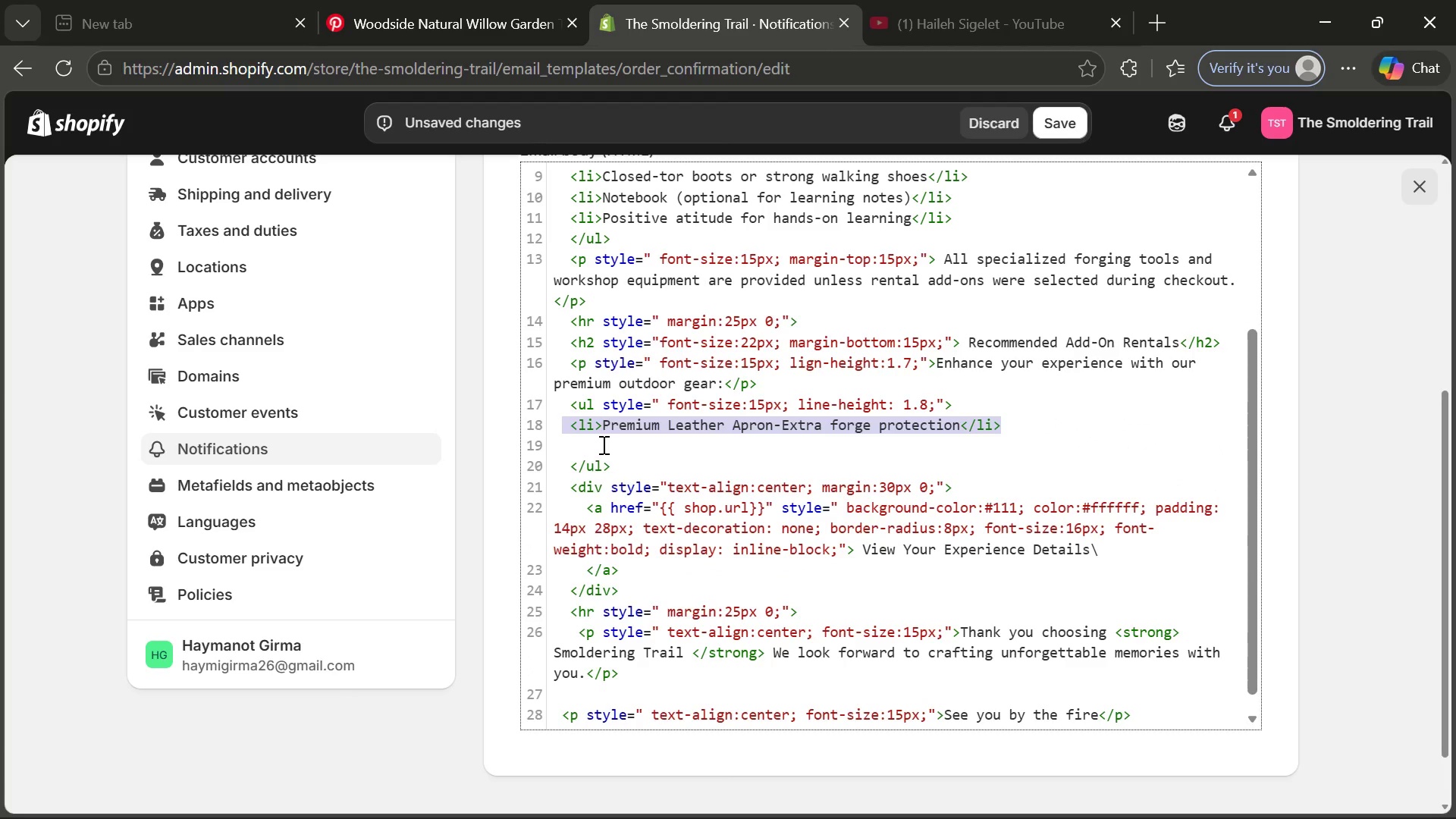 
left_click([602, 444])
 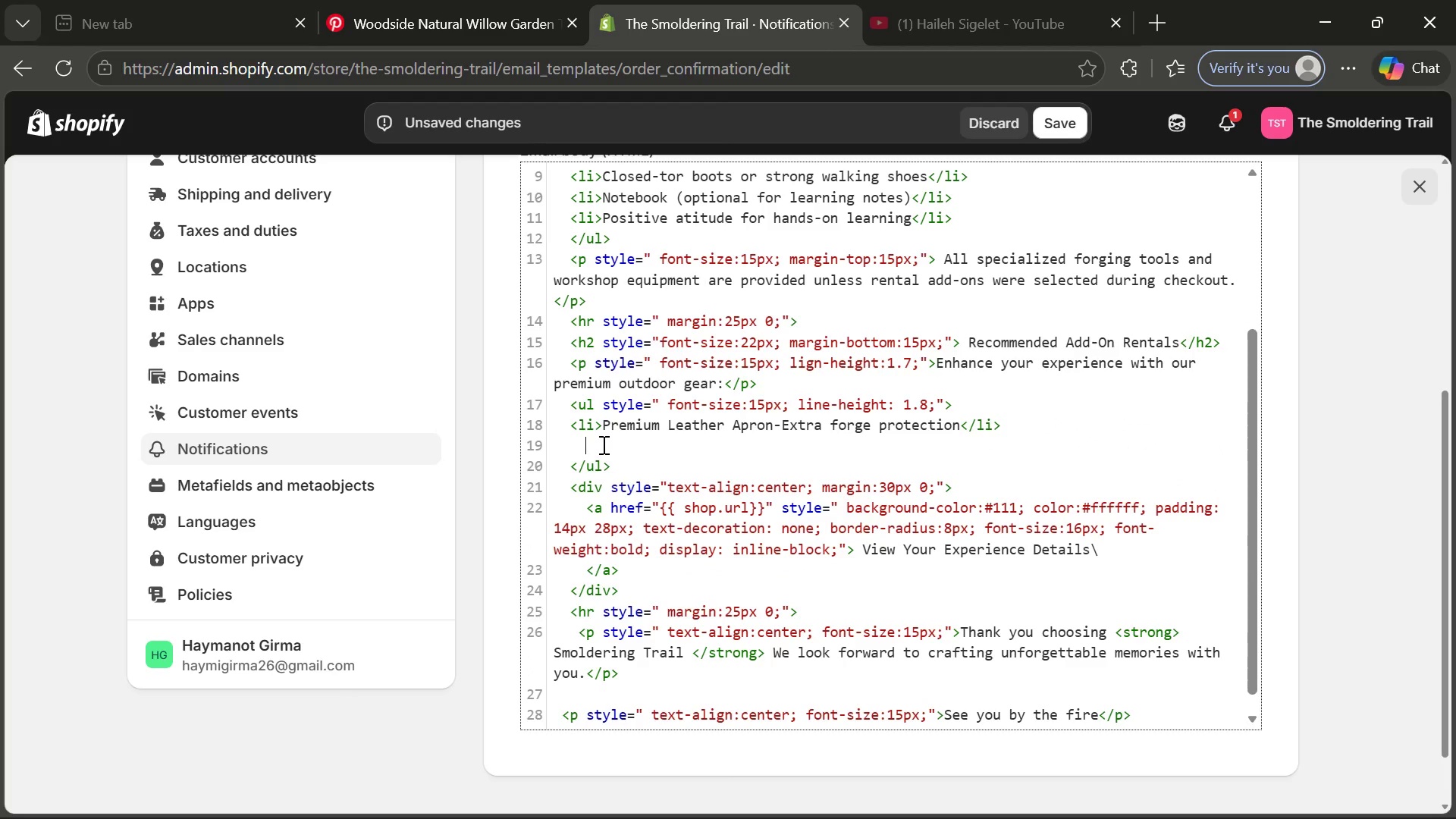 
key(Control+V)
 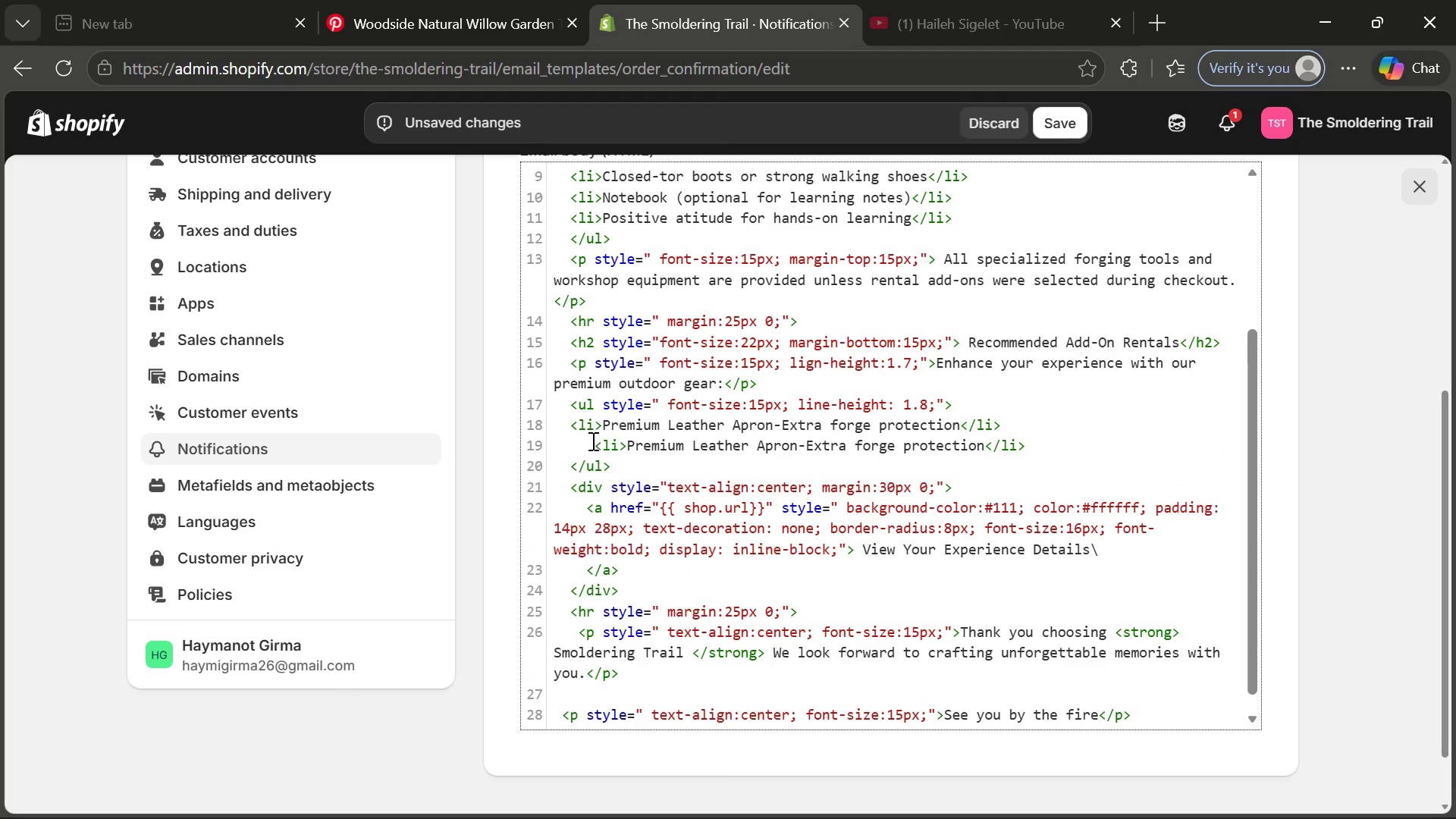 
left_click([592, 441])
 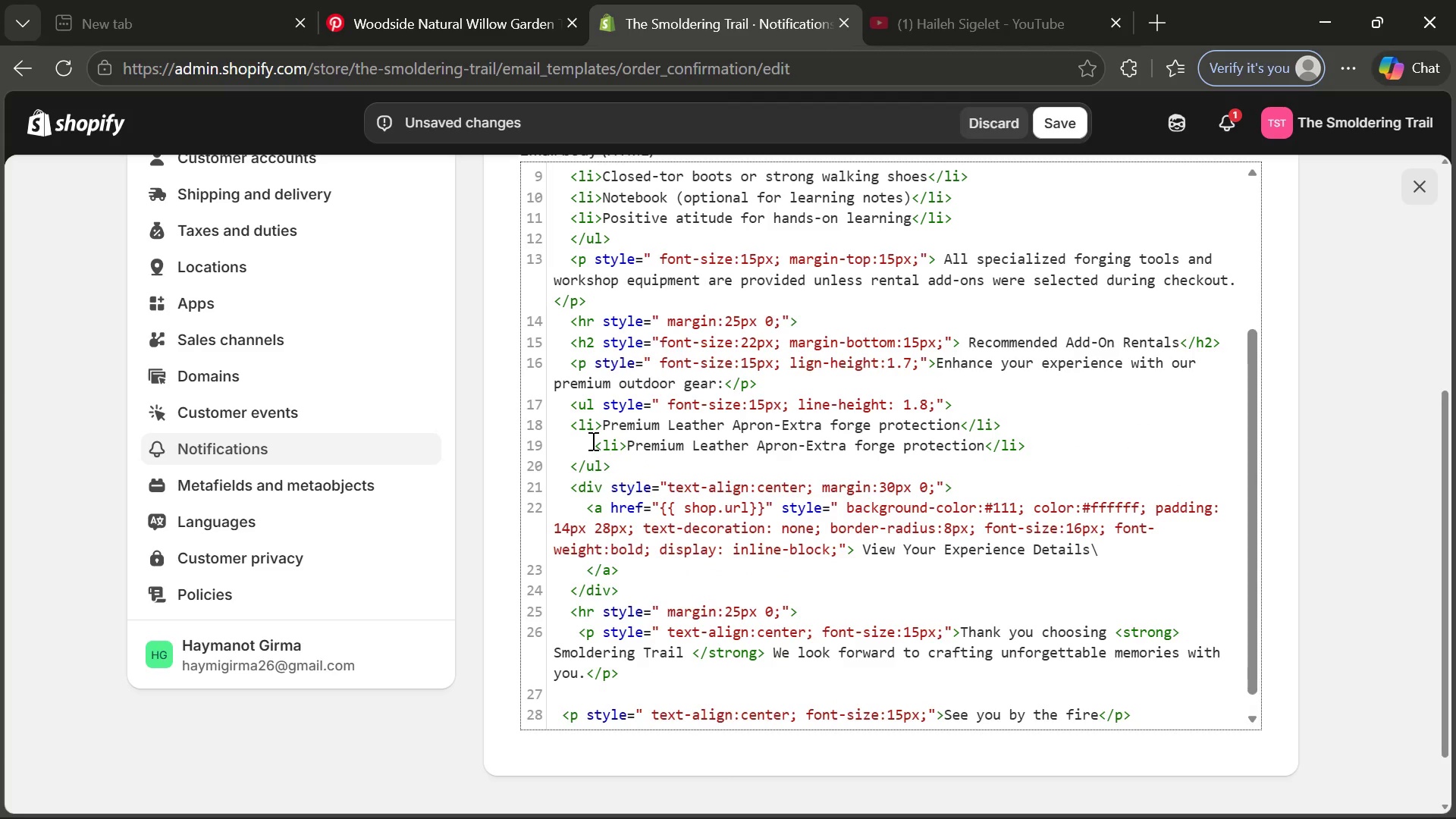 
key(Backspace)
 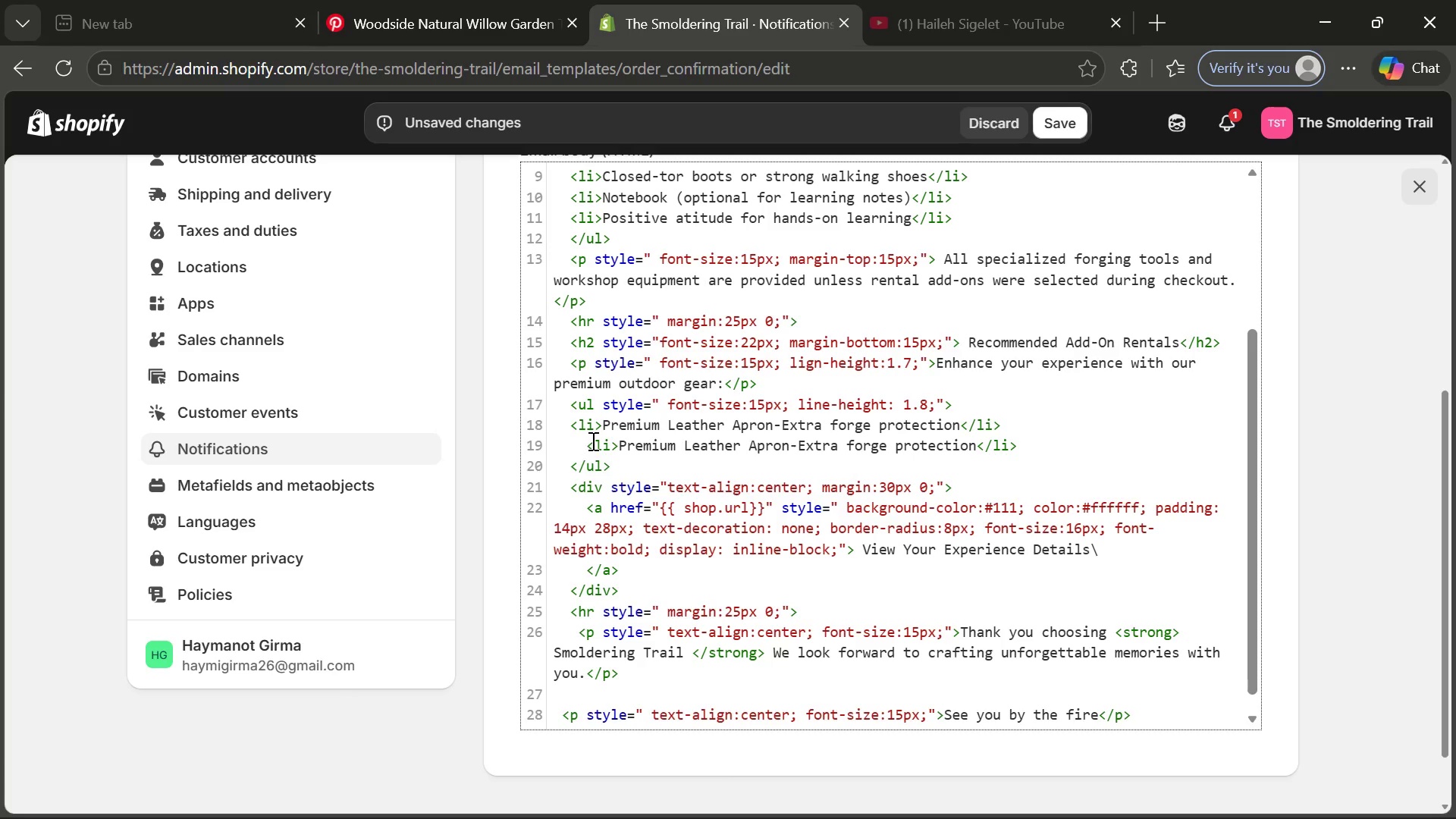 
key(Backspace)
 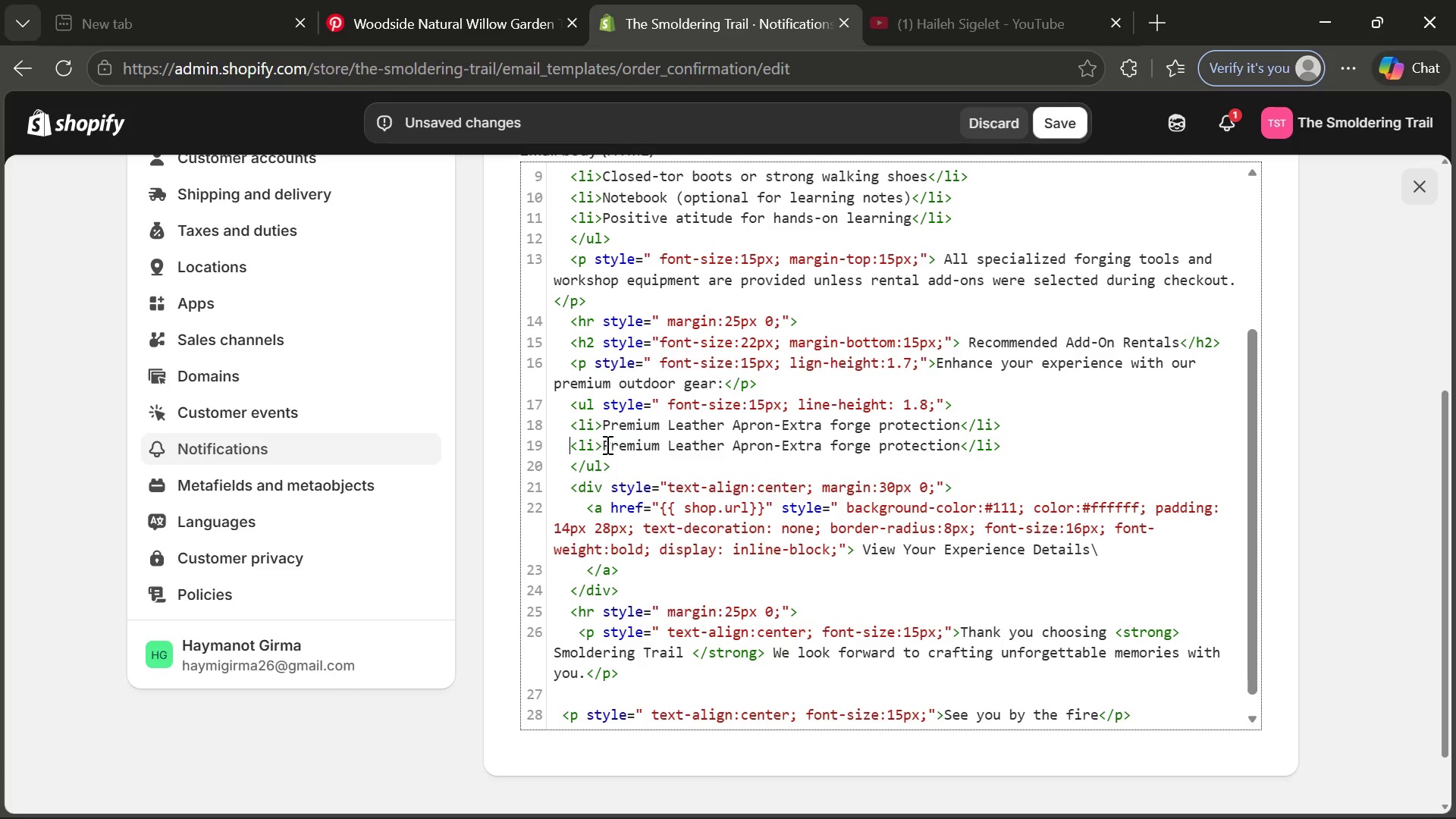 
left_click_drag(start_coordinate=[603, 442], to_coordinate=[958, 448])
 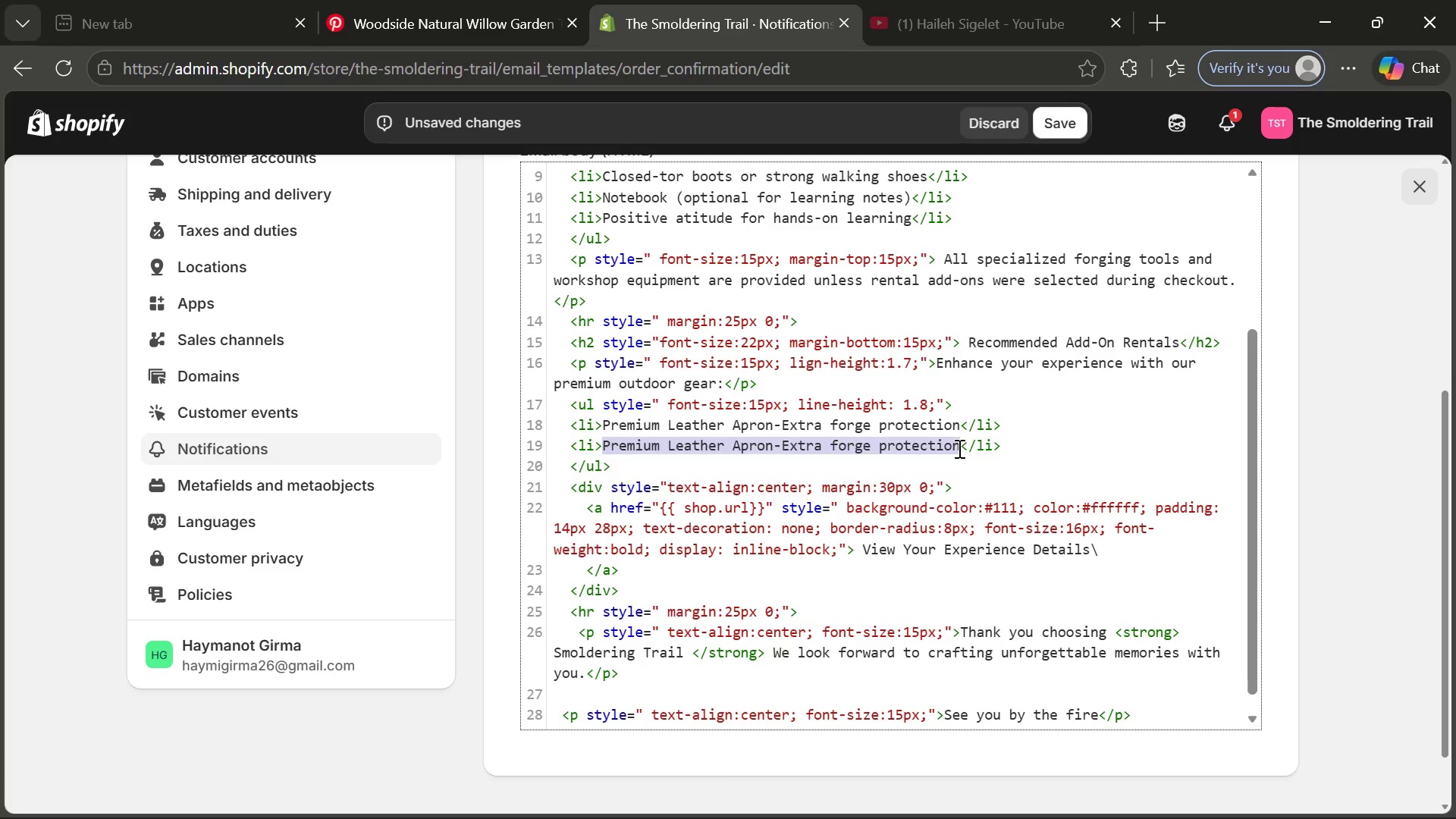 
key(Backspace)
 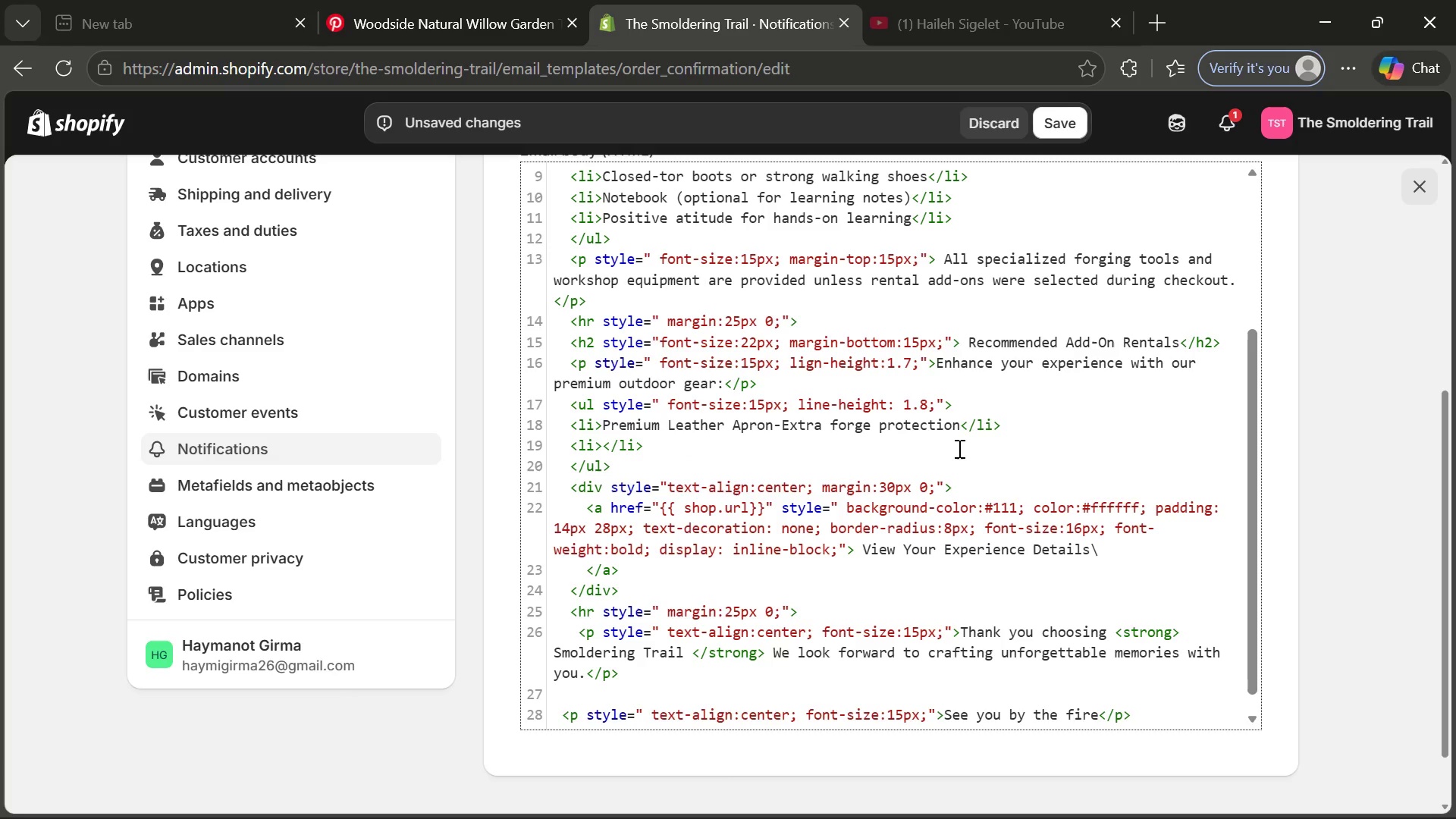 
wait(8.22)
 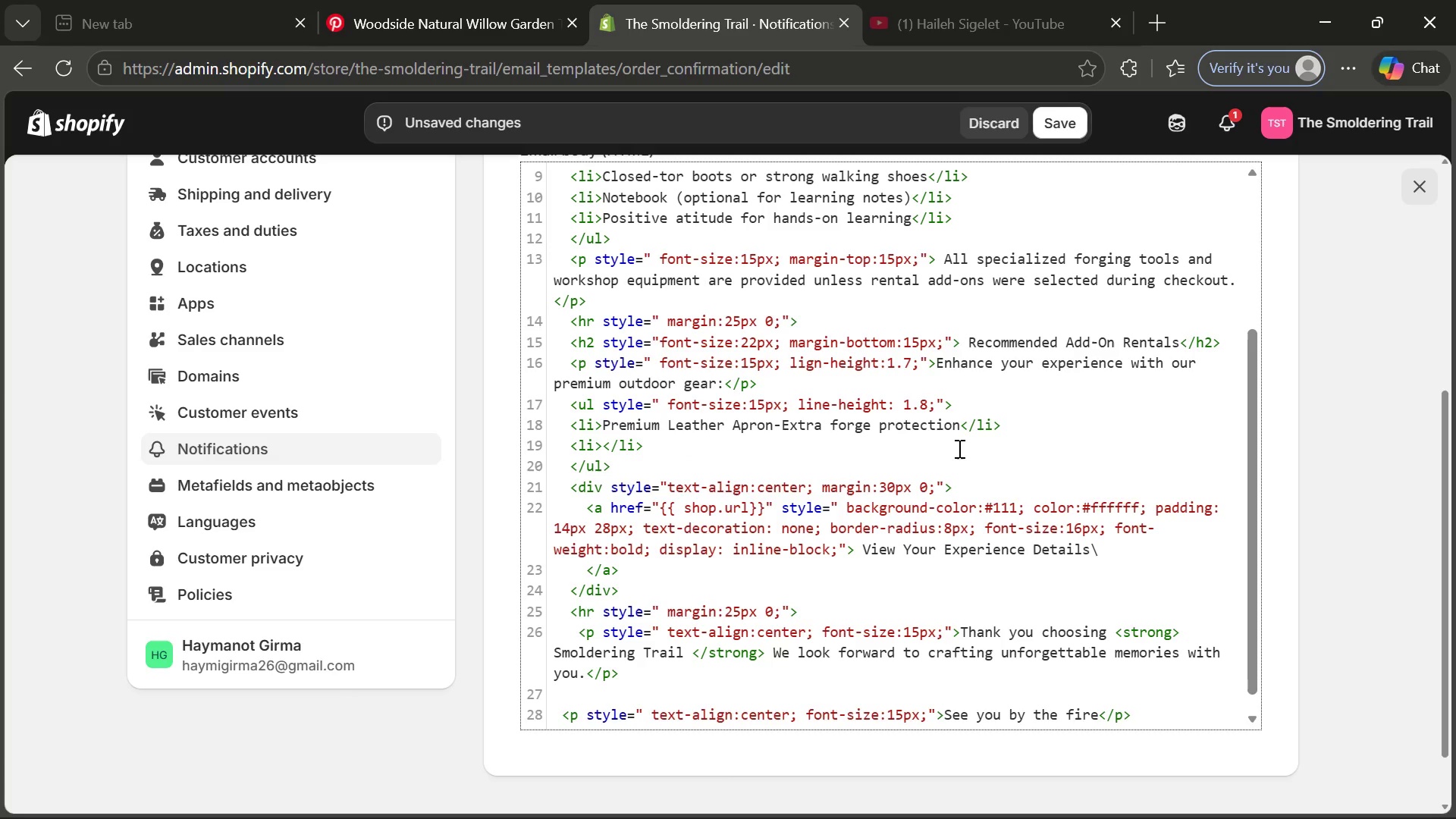 
type(Professional Foraging Basket-Perfect fot)
key(Backspace)
type(r guided plant collection)
 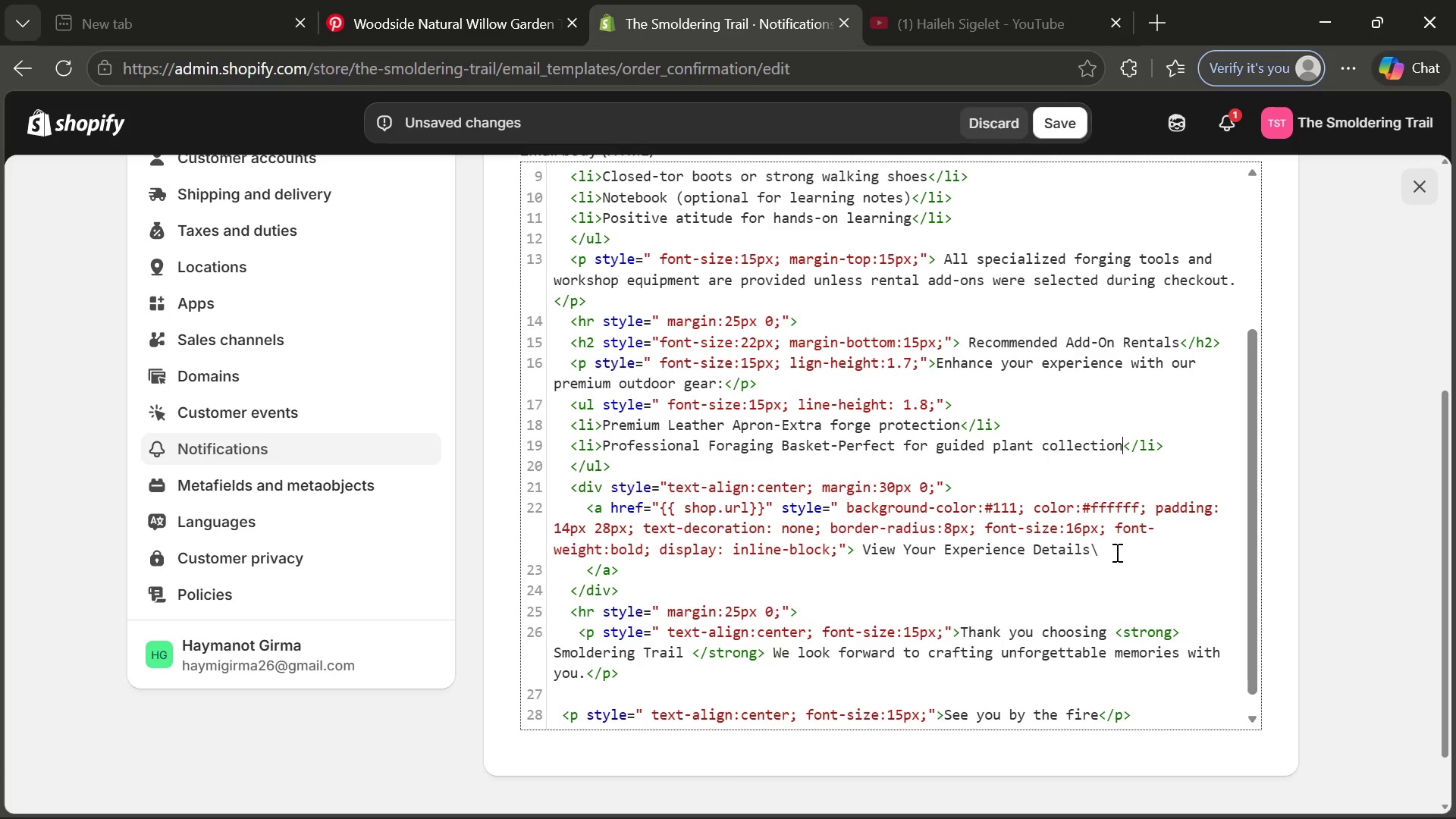 
left_click([1116, 552])
 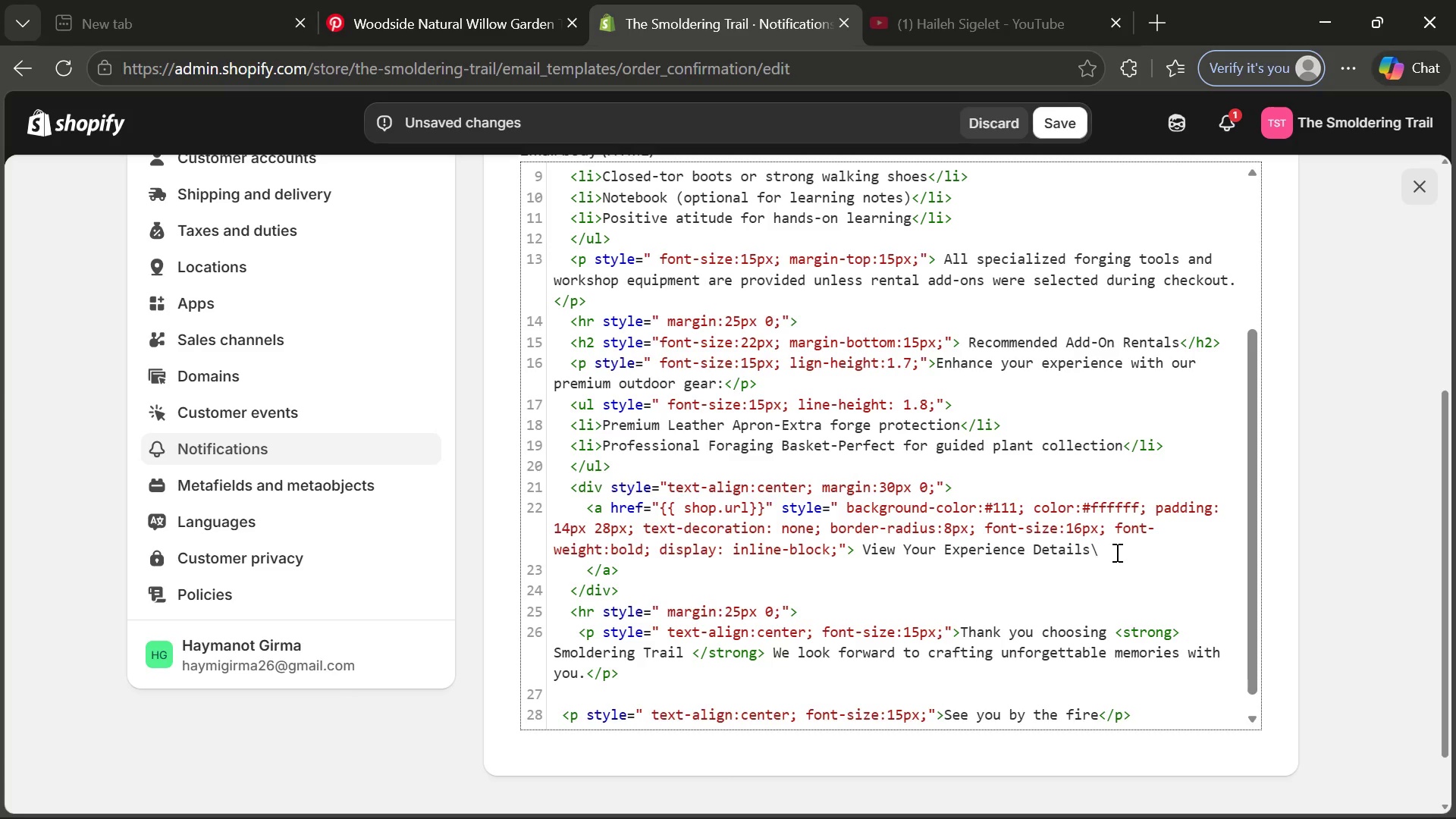 
key(Backspace)
 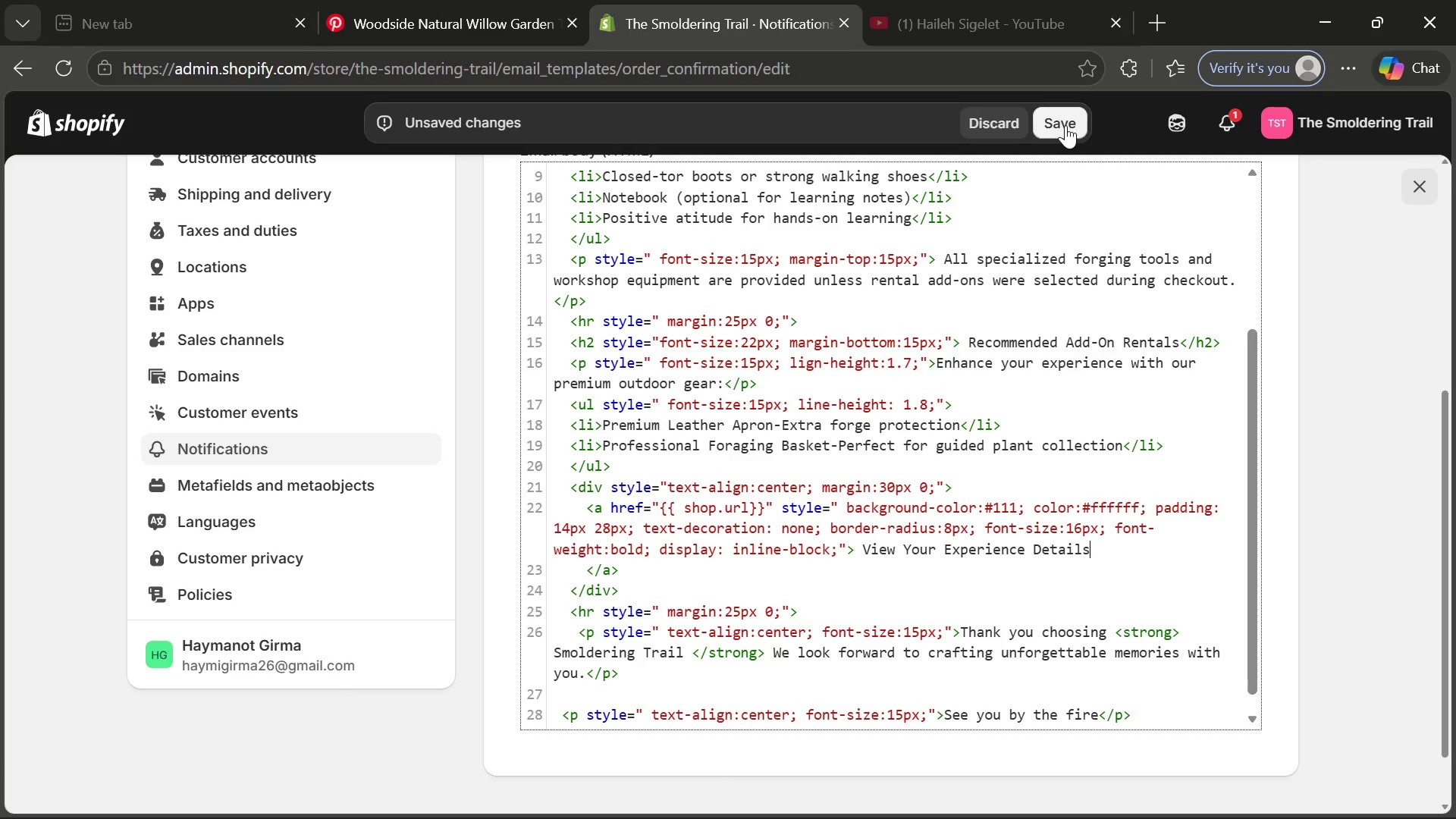 
left_click([1065, 125])
 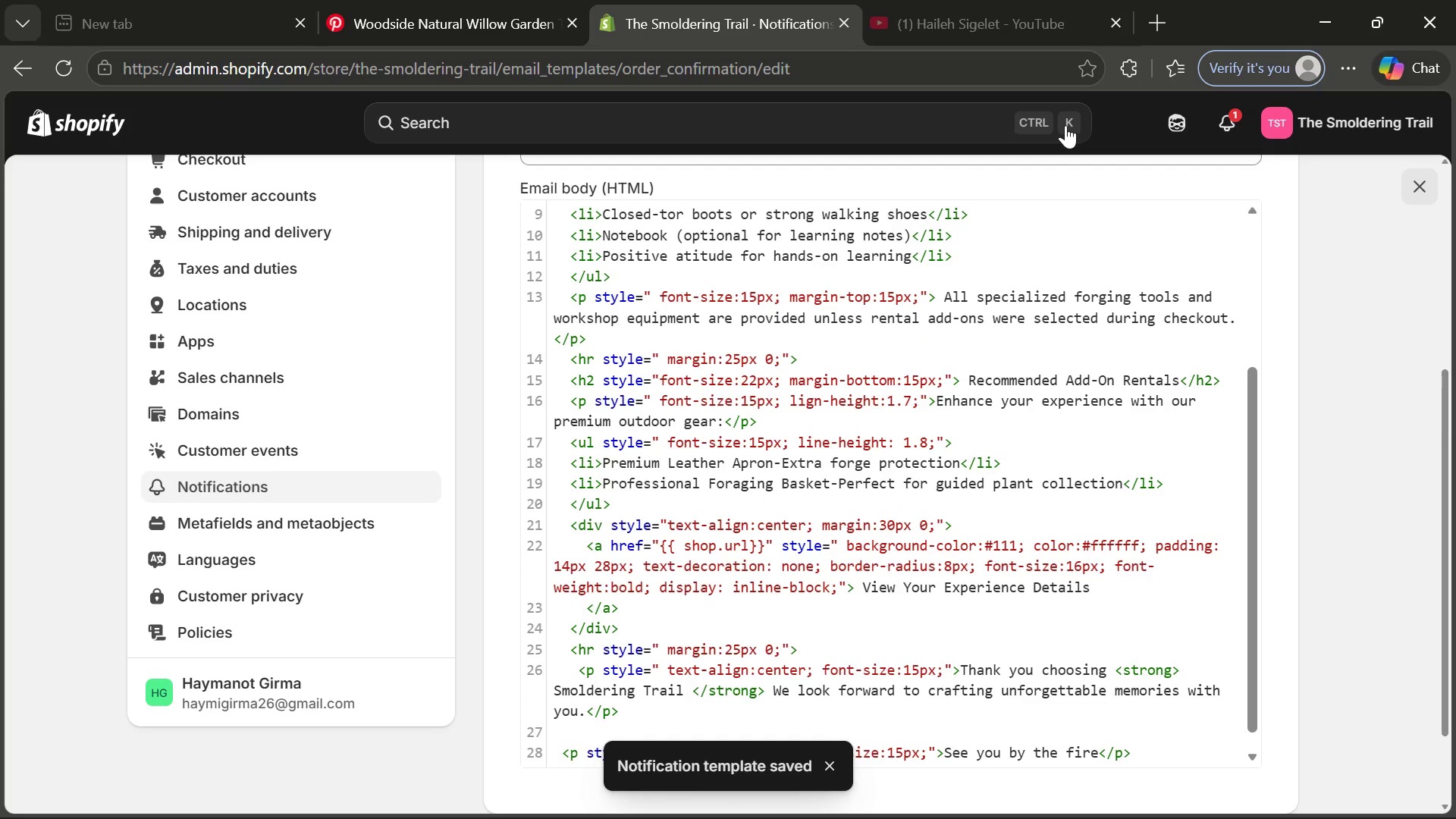 
wait(7.0)
 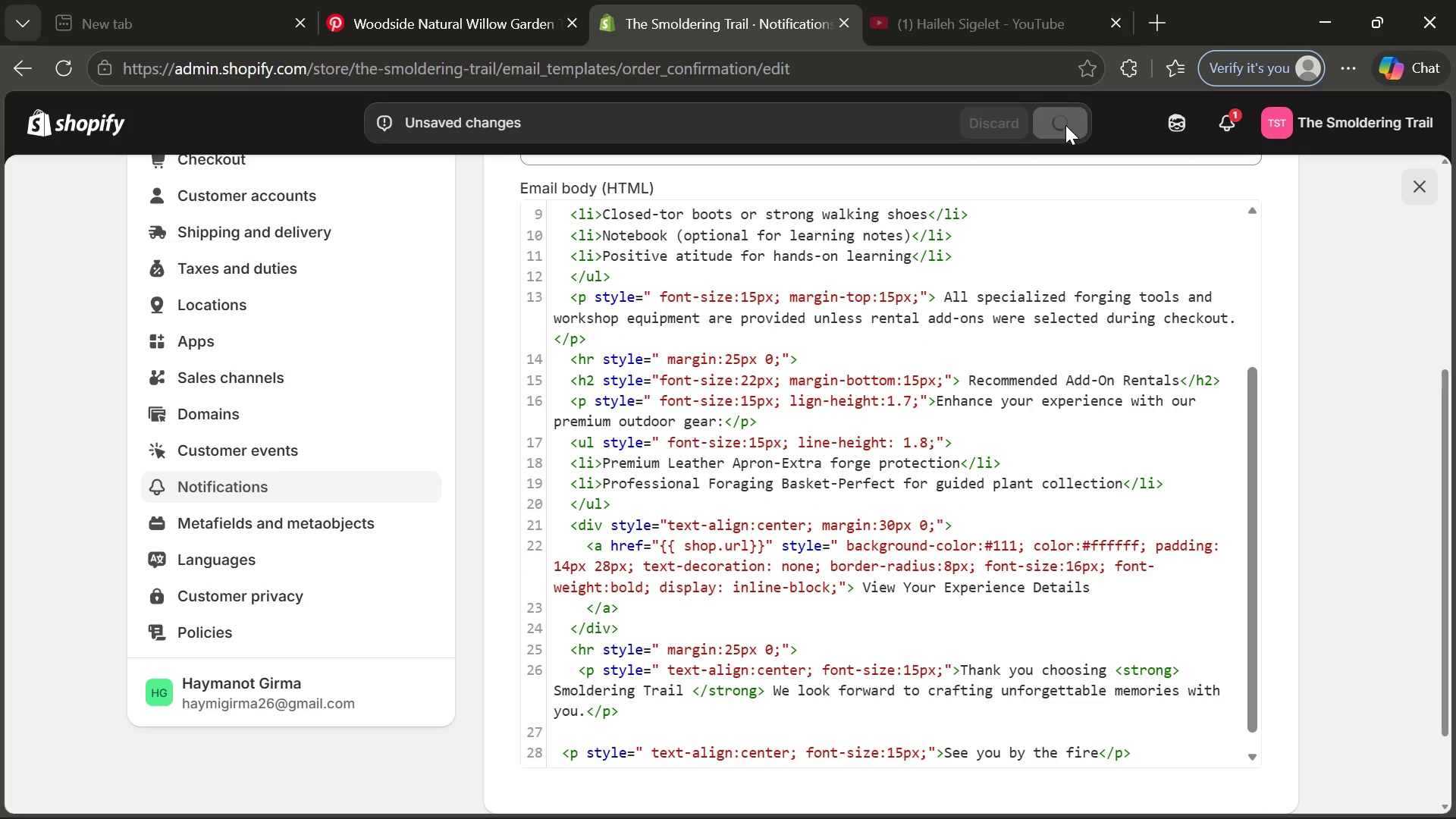 
left_click([1159, 494])
 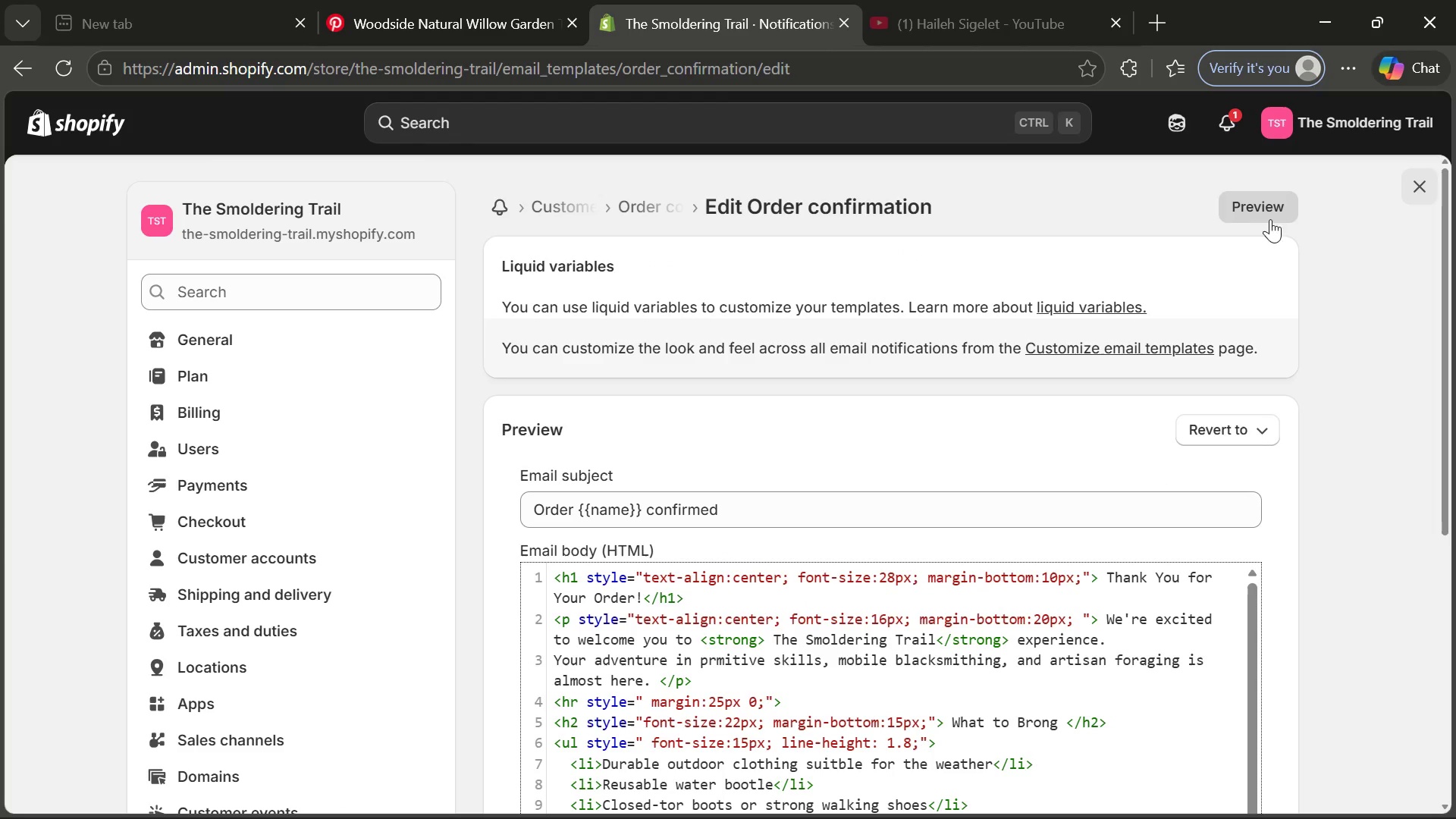 
left_click([1269, 213])
 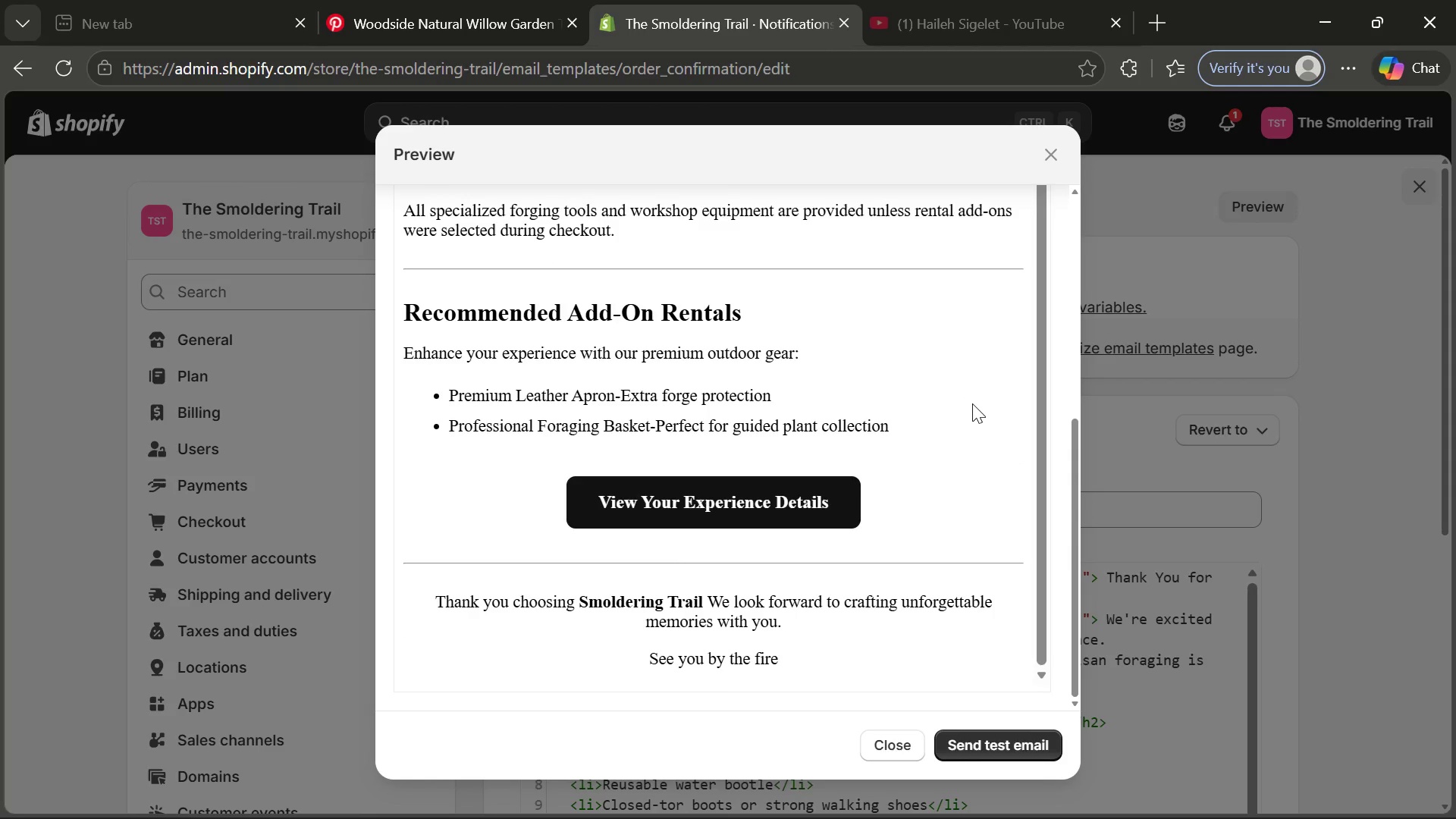 
wait(20.62)
 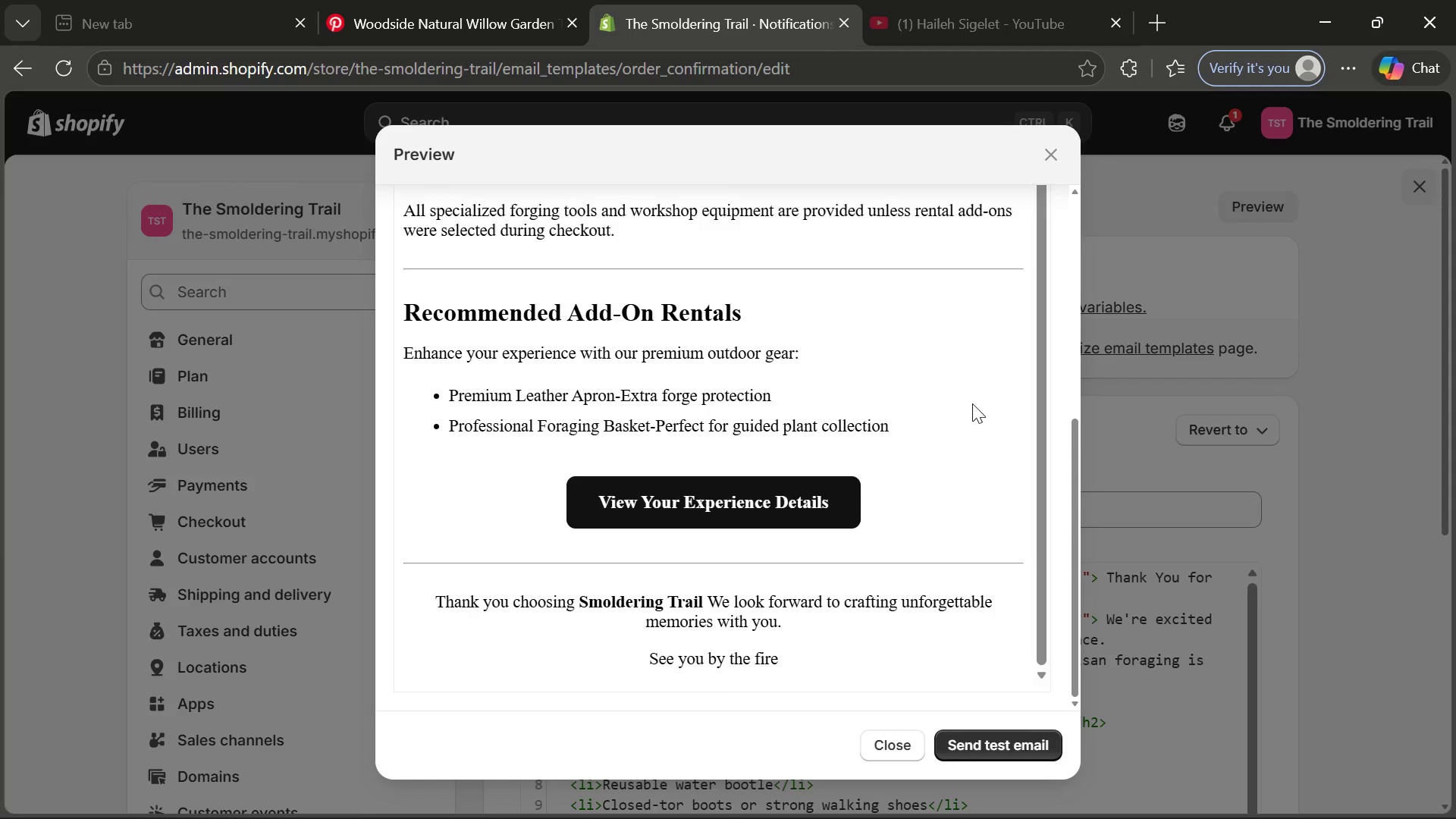 
left_click([987, 738])
 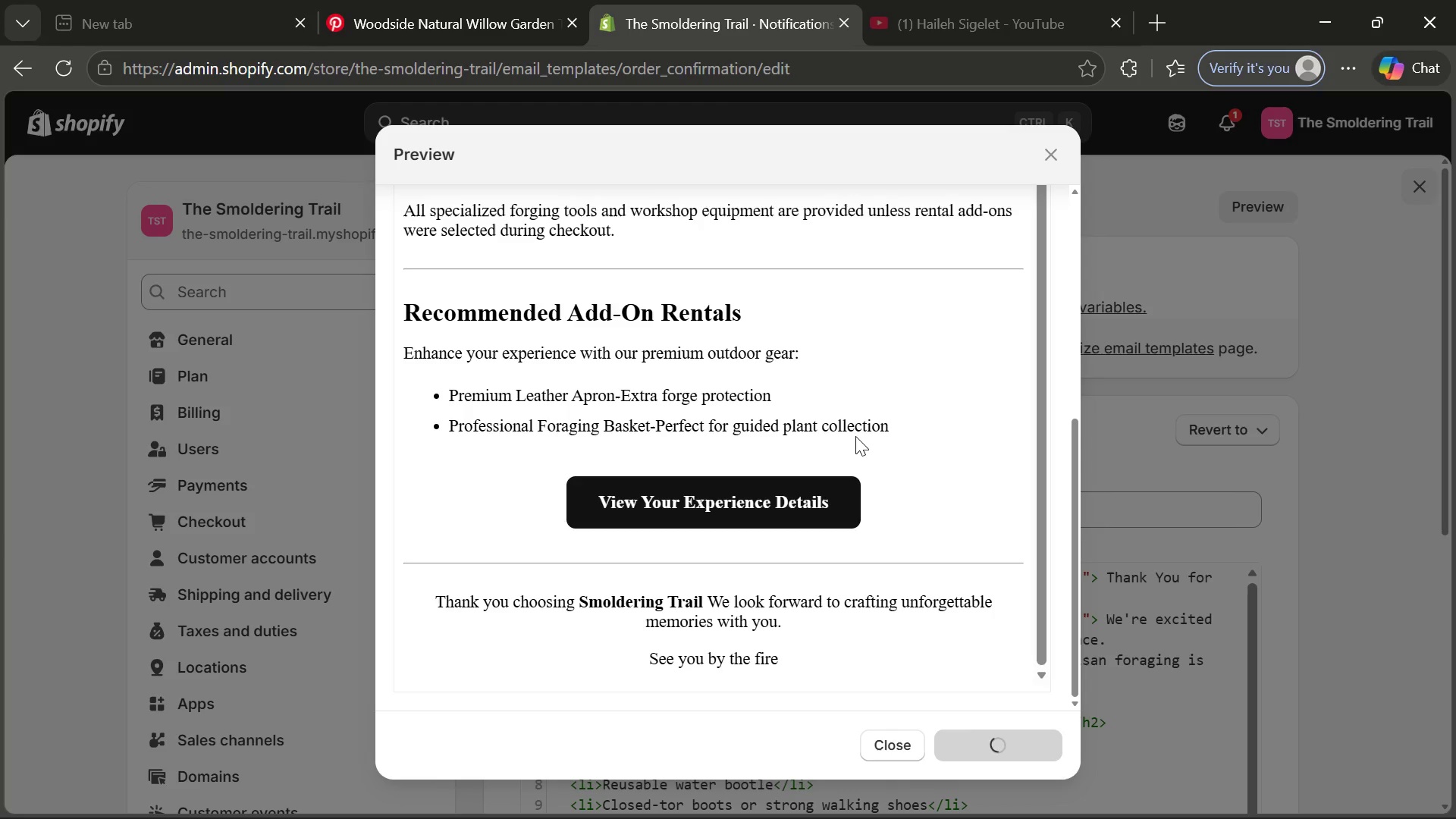 
wait(16.3)
 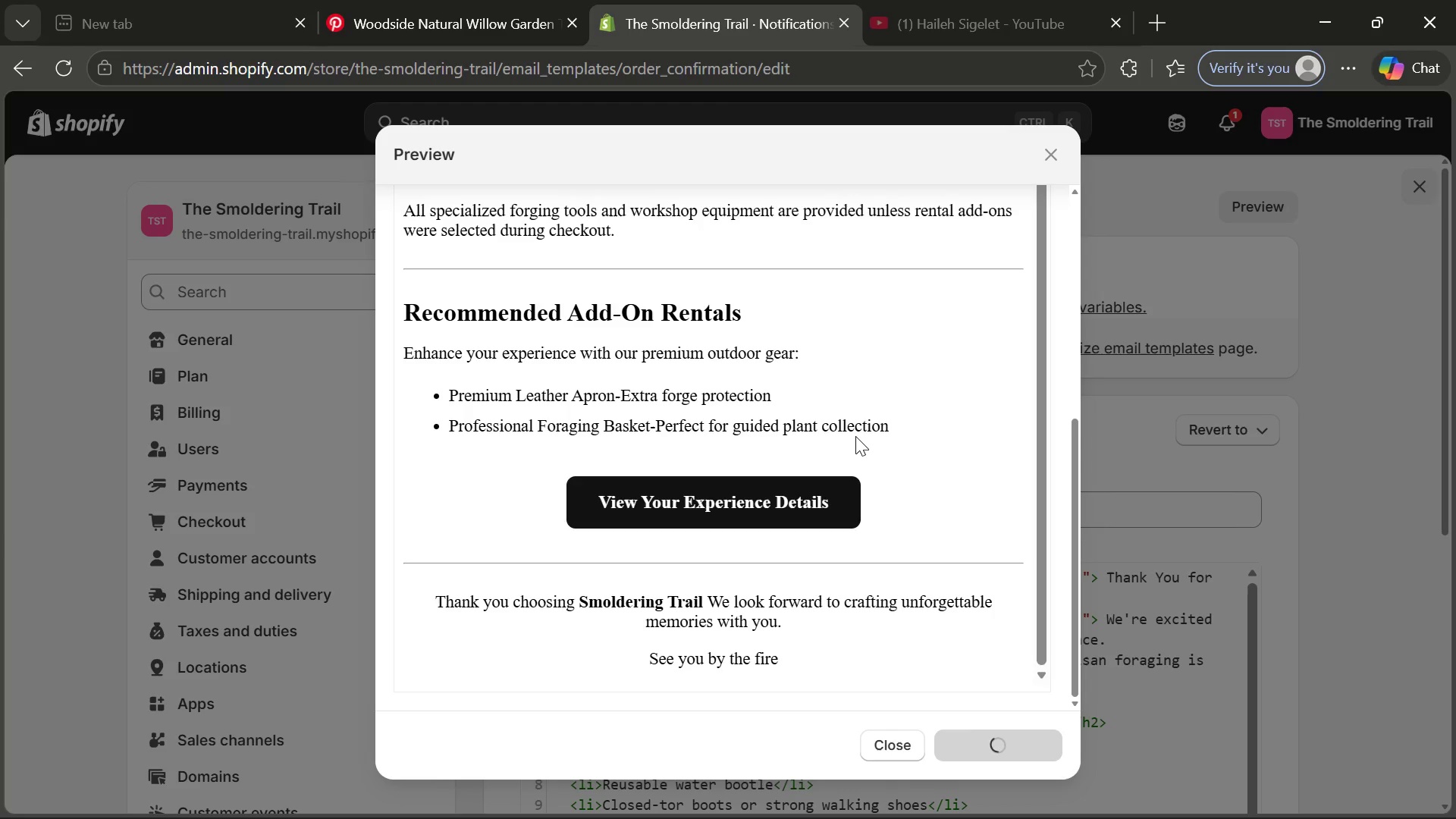 
left_click([86, 127])
 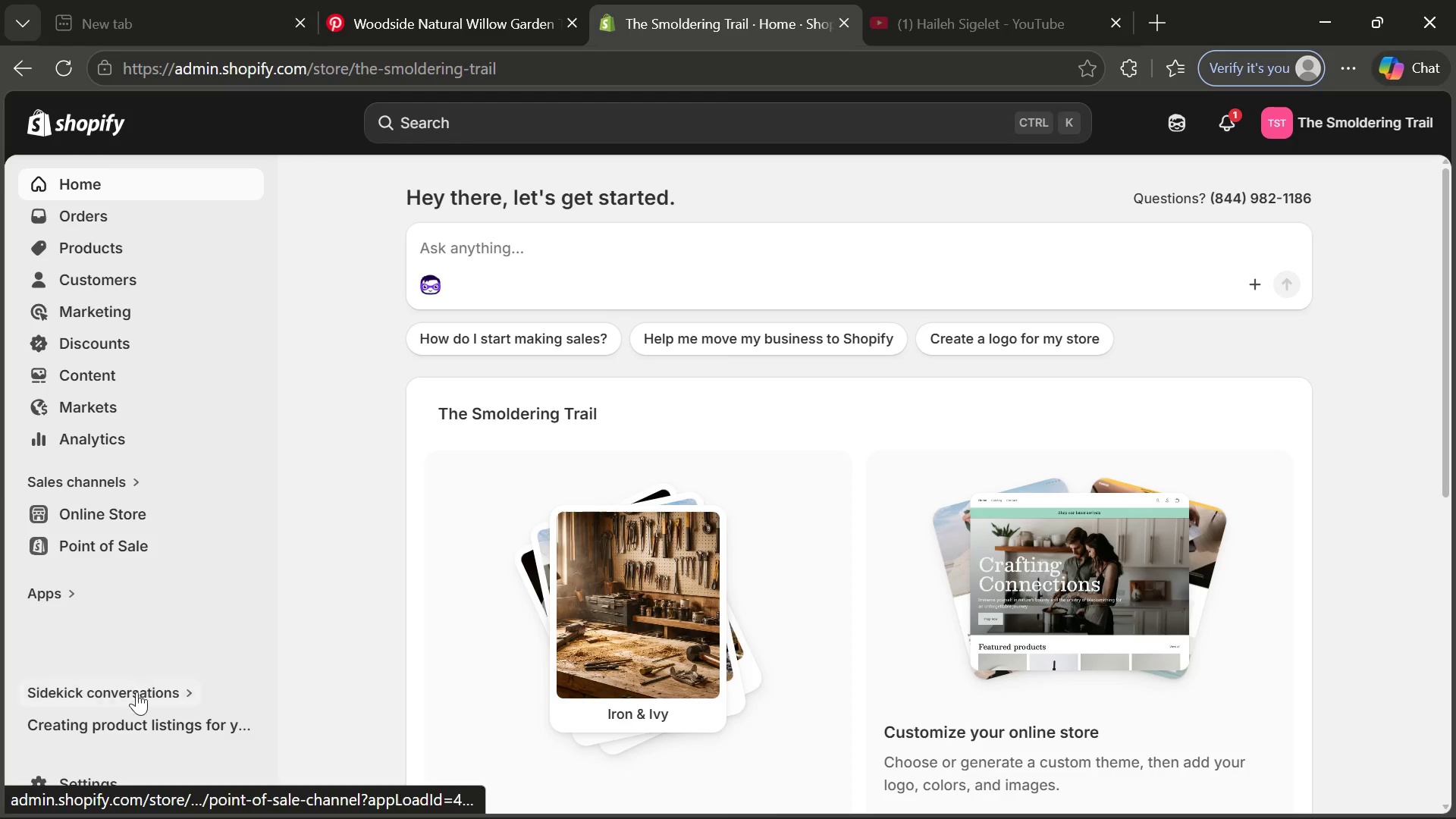 
wait(5.49)
 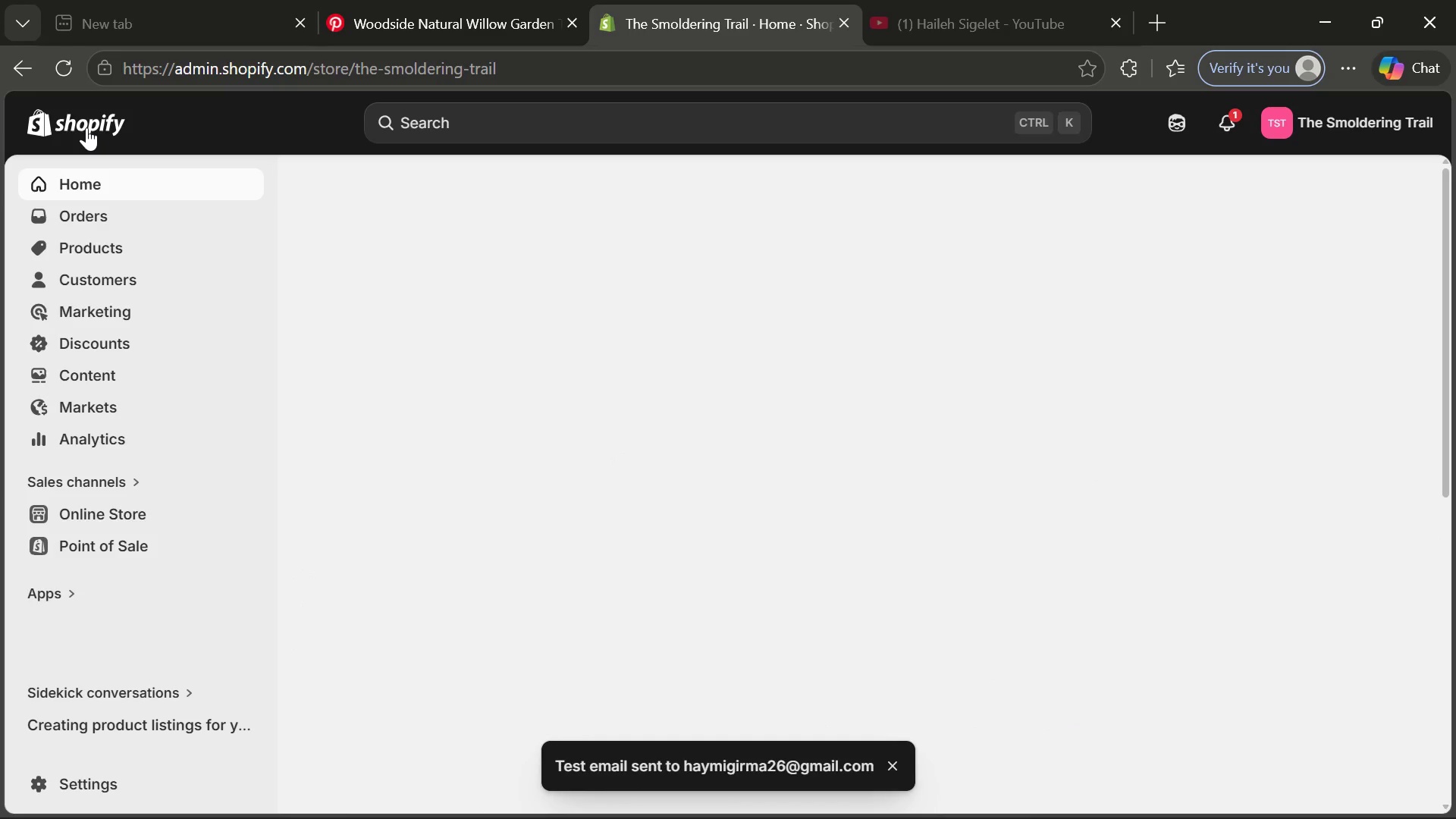 
left_click([118, 787])
 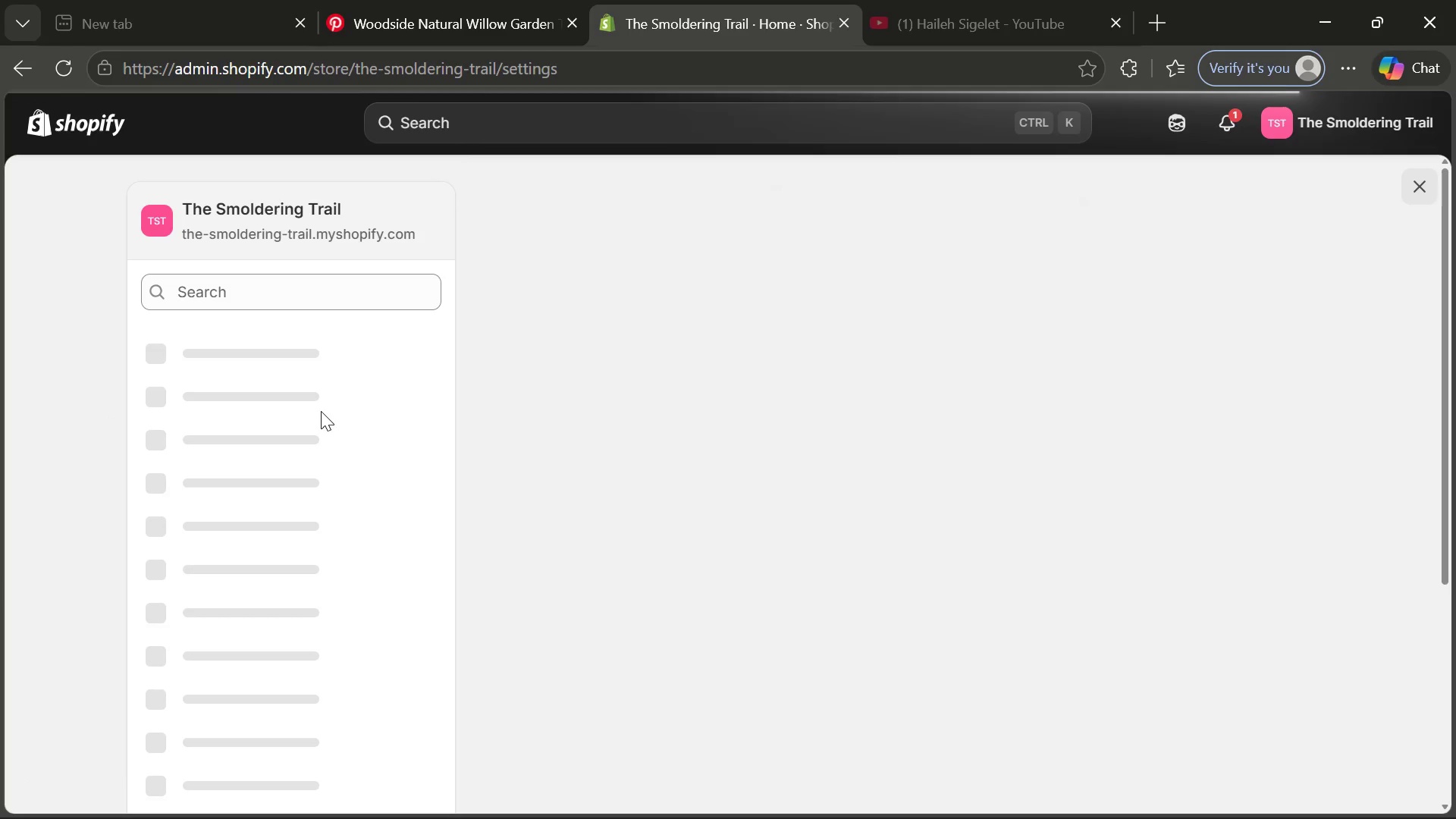 
wait(10.36)
 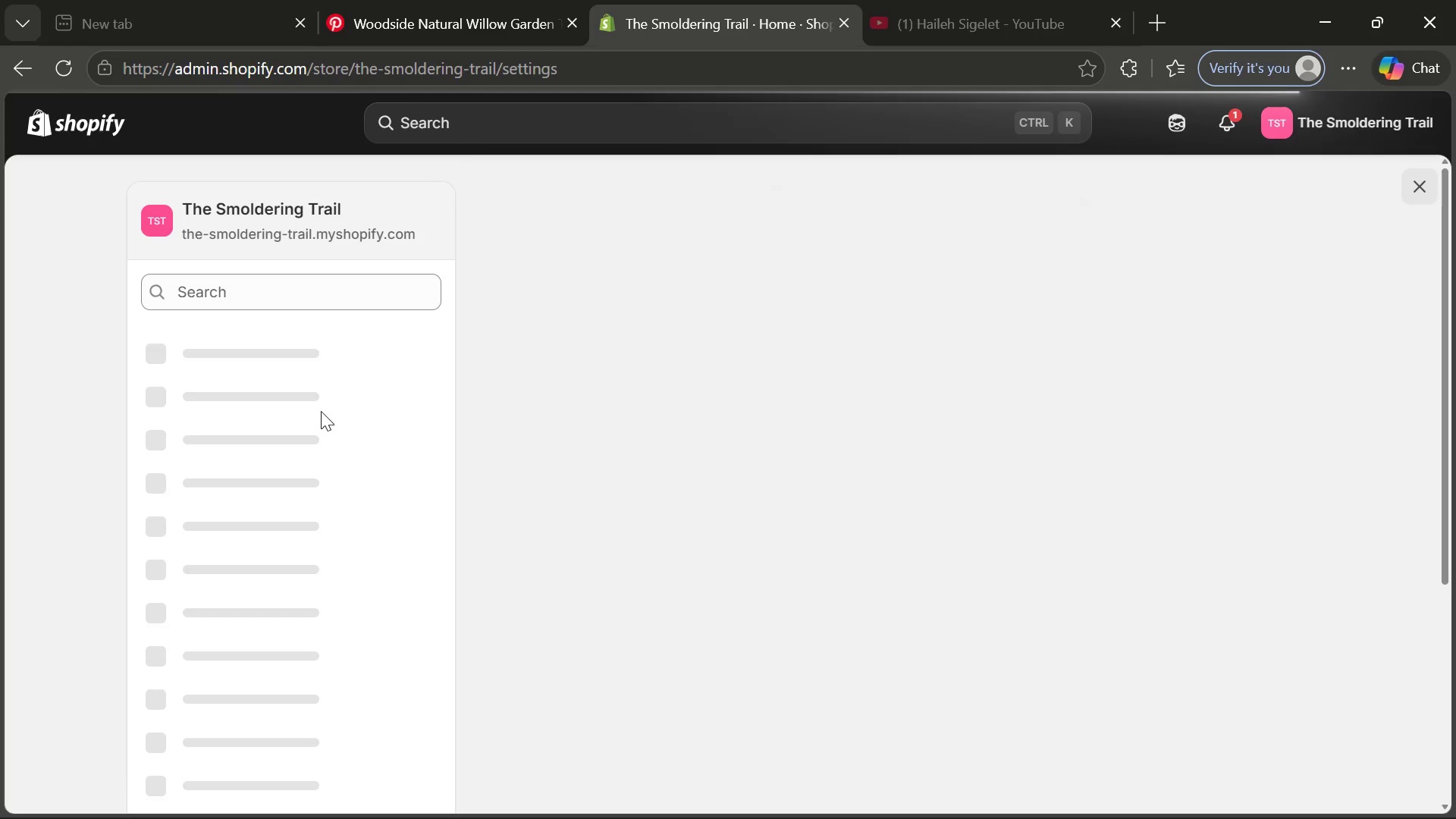 
left_click([1009, 795])